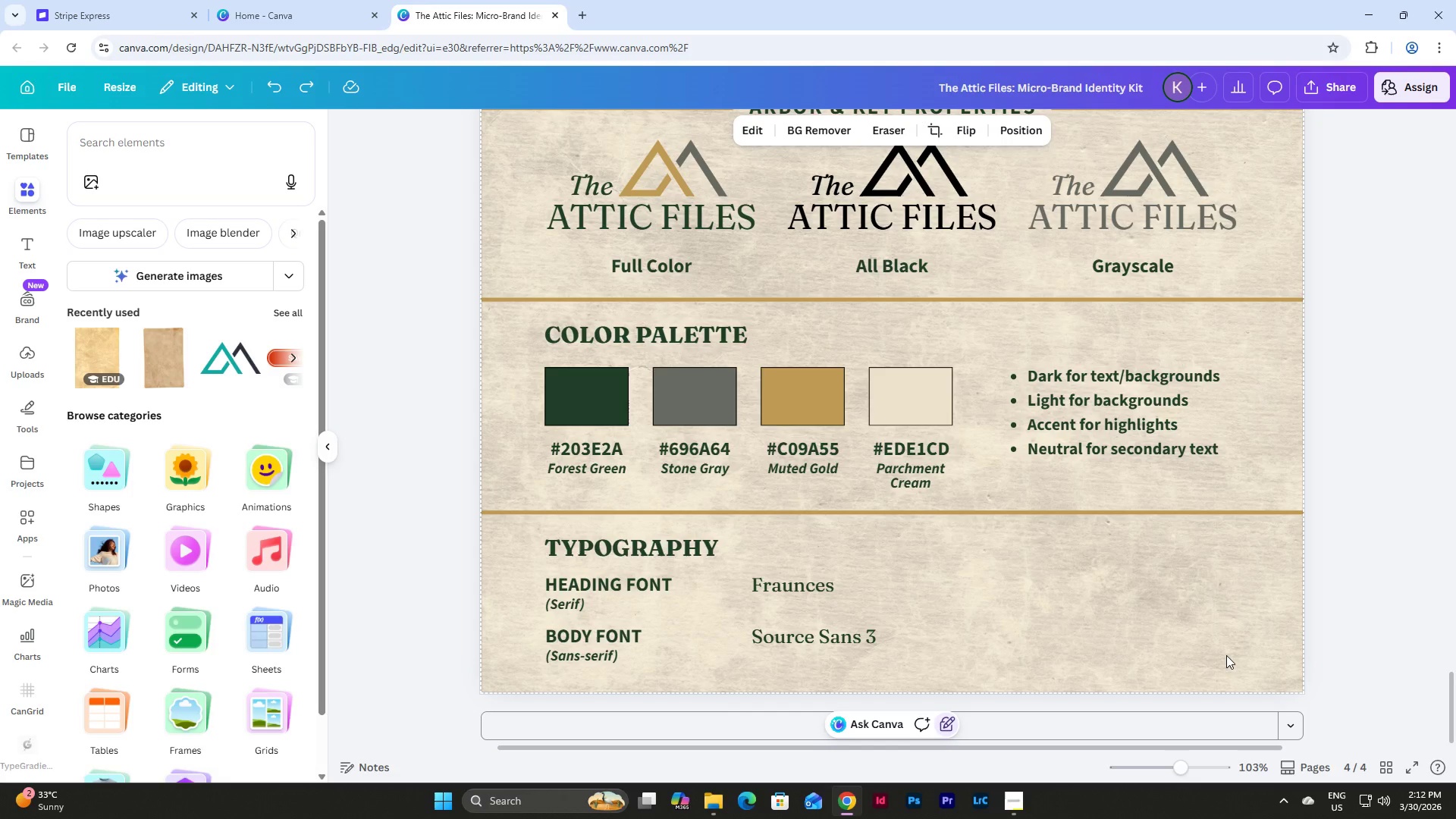 
left_click_drag(start_coordinate=[1232, 560], to_coordinate=[1103, 511])
 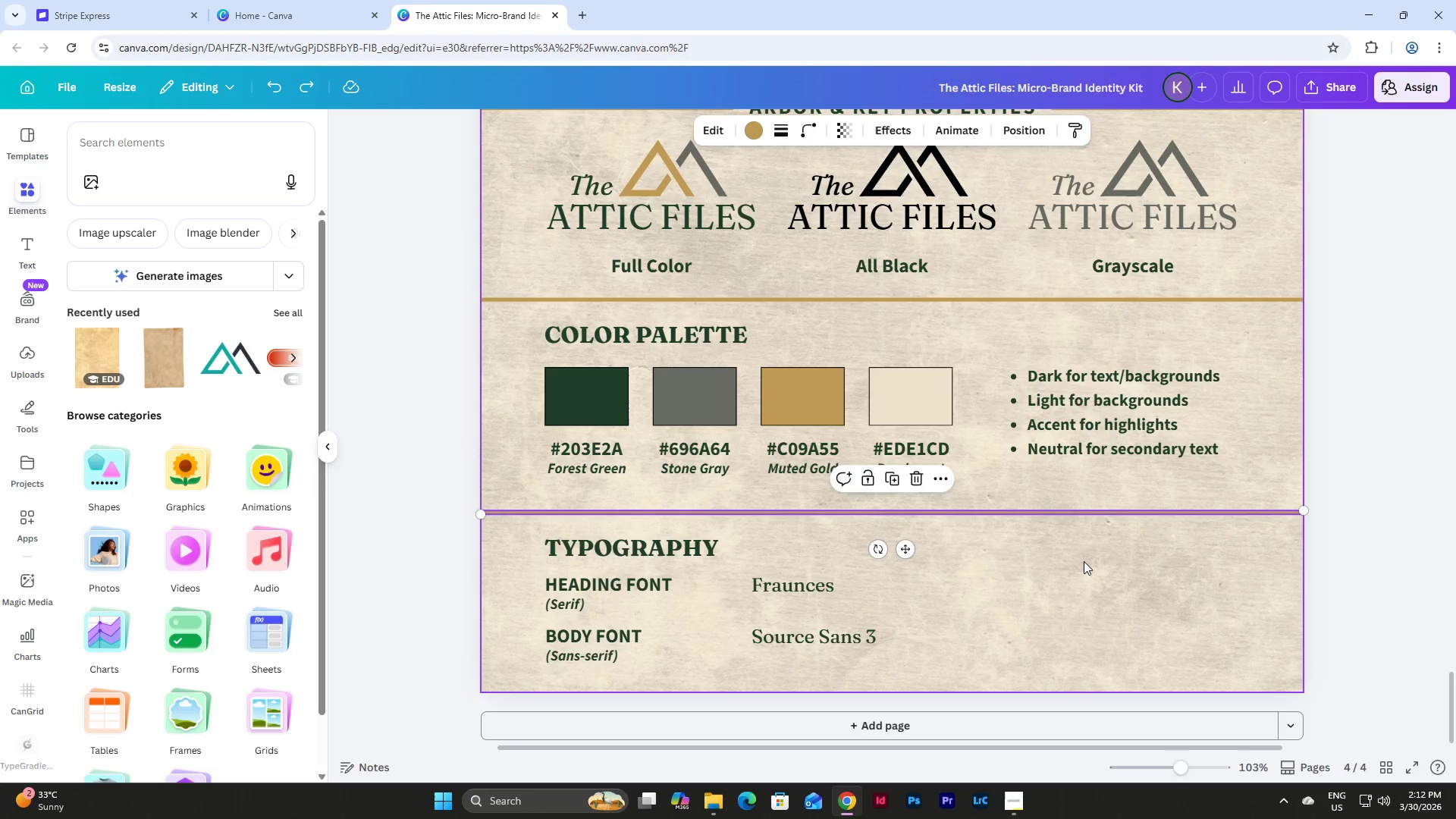 
left_click([1082, 565])
 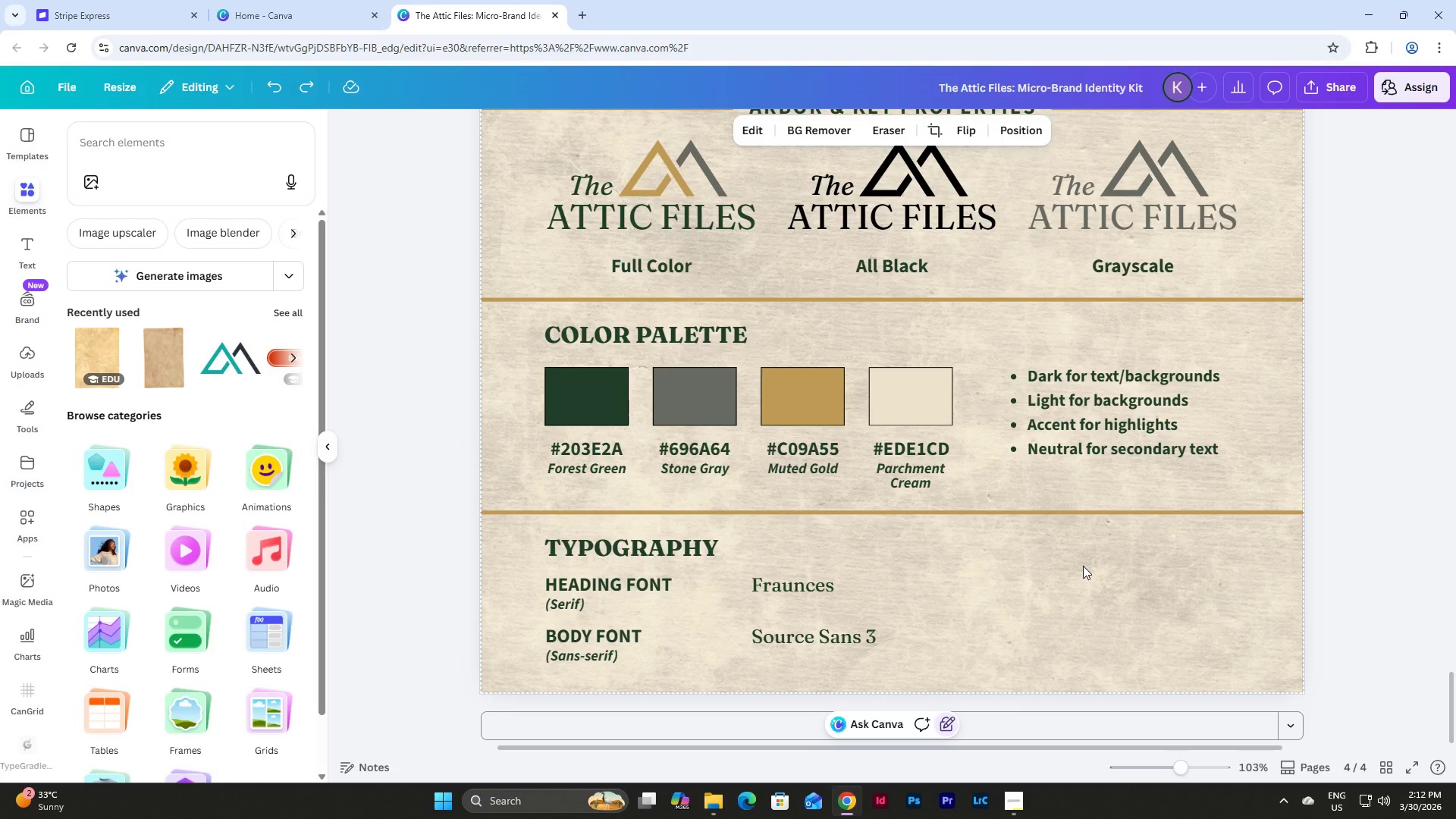 
scroll: coordinate [1083, 566], scroll_direction: up, amount: 1.0
 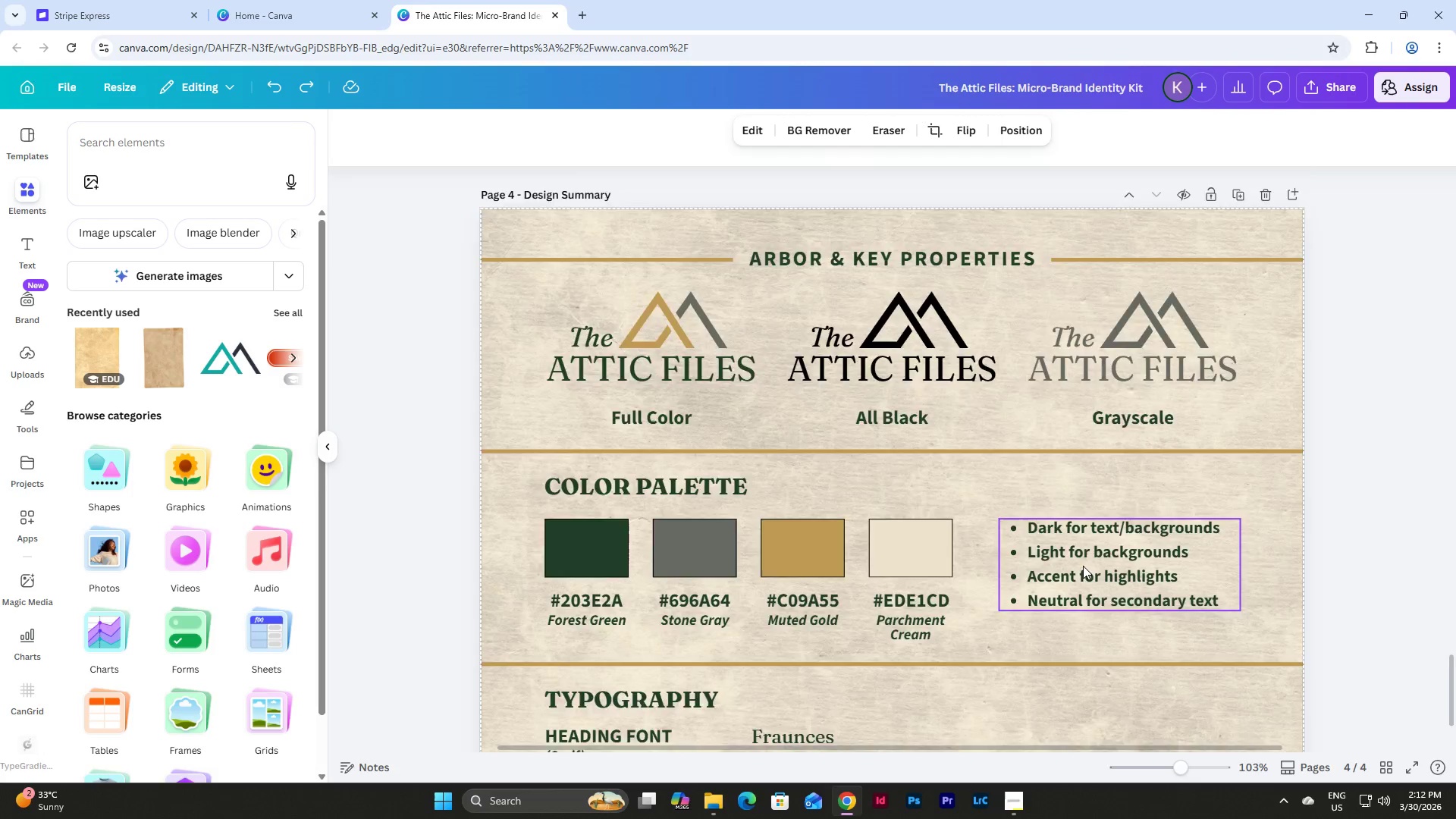 
scroll: coordinate [1083, 566], scroll_direction: down, amount: 2.0
 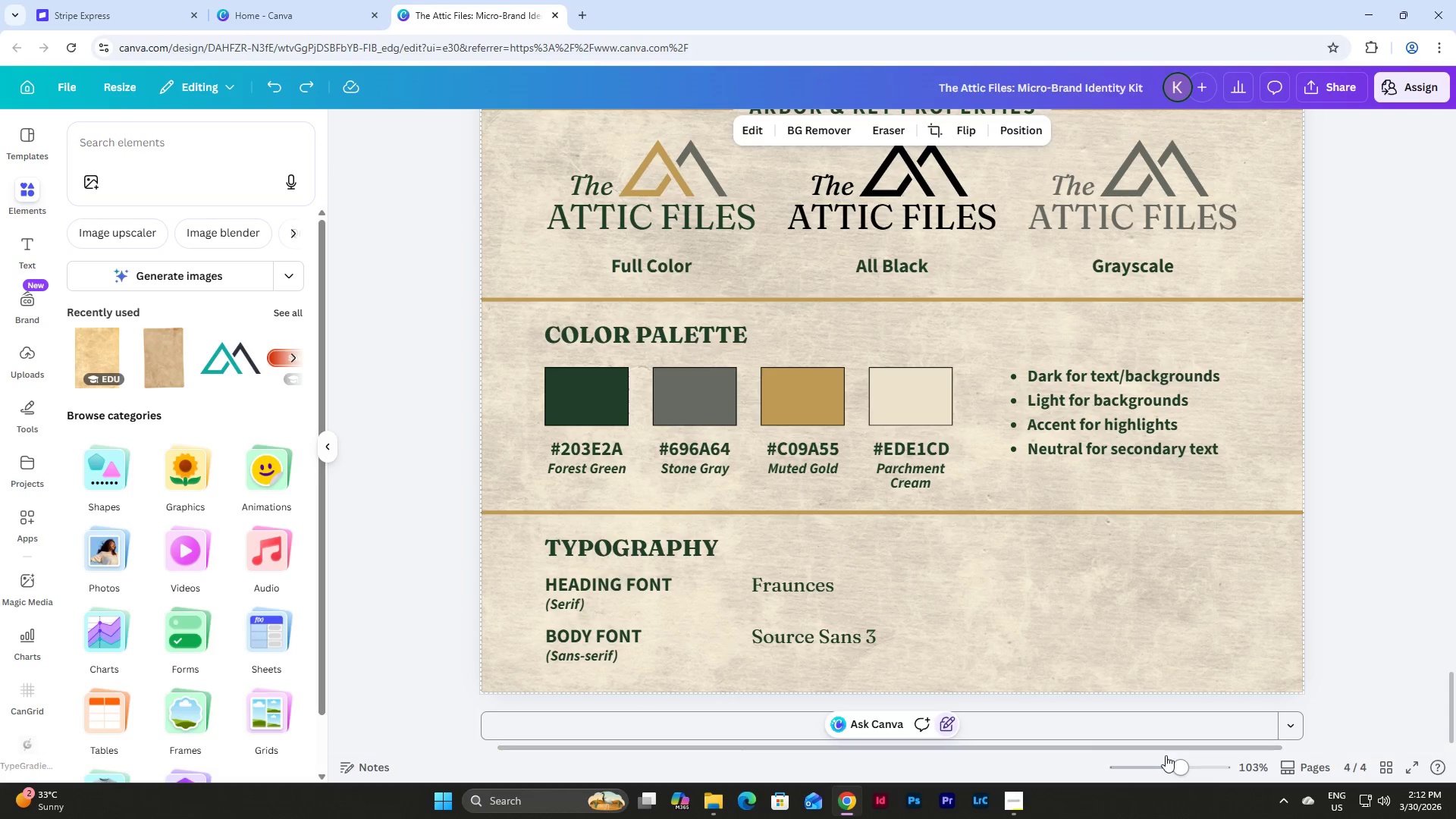 
left_click_drag(start_coordinate=[1172, 764], to_coordinate=[1167, 755])
 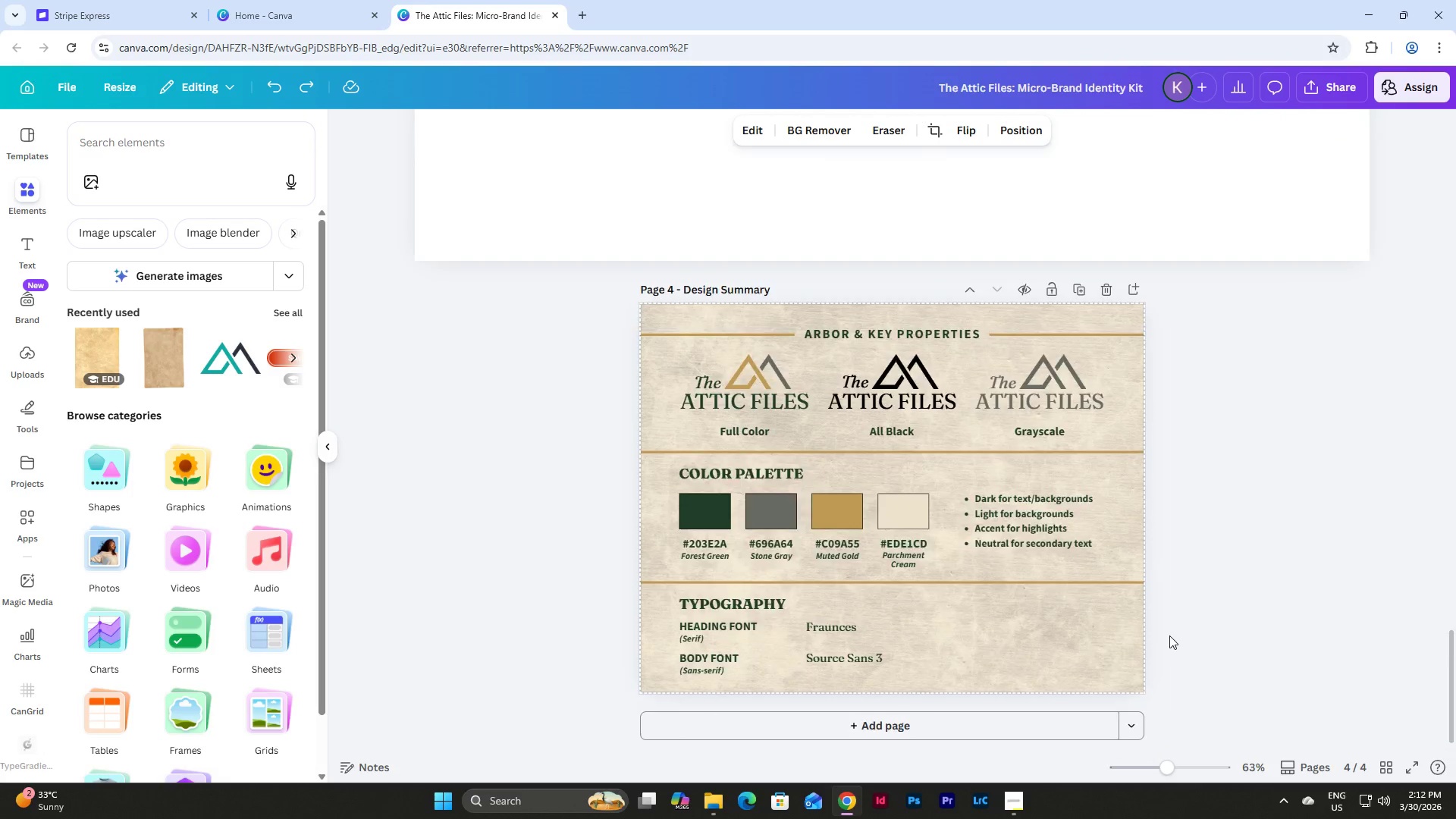 
scroll: coordinate [1169, 633], scroll_direction: none, amount: 0.0
 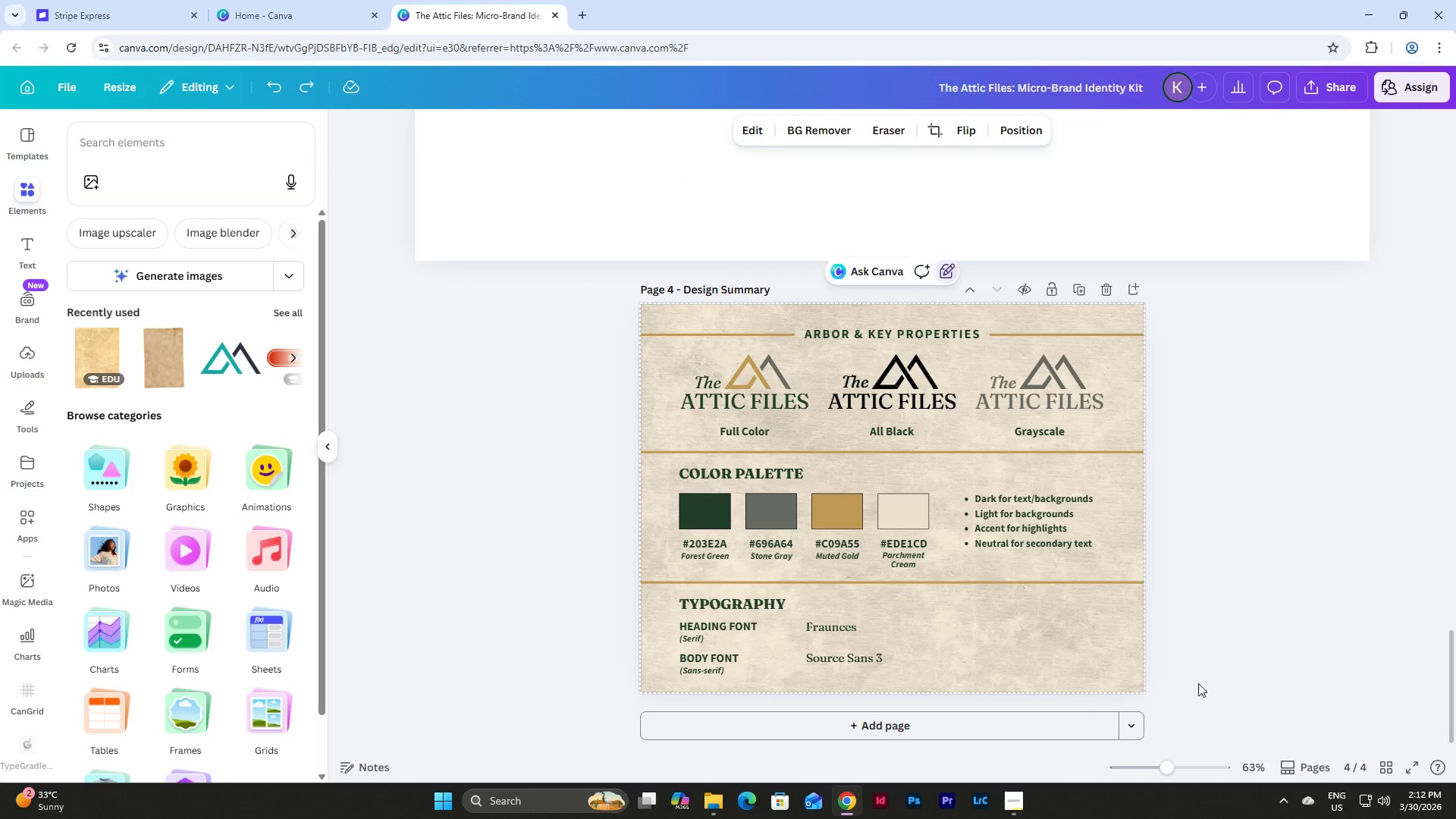 
left_click_drag(start_coordinate=[1198, 683], to_coordinate=[551, 313])
 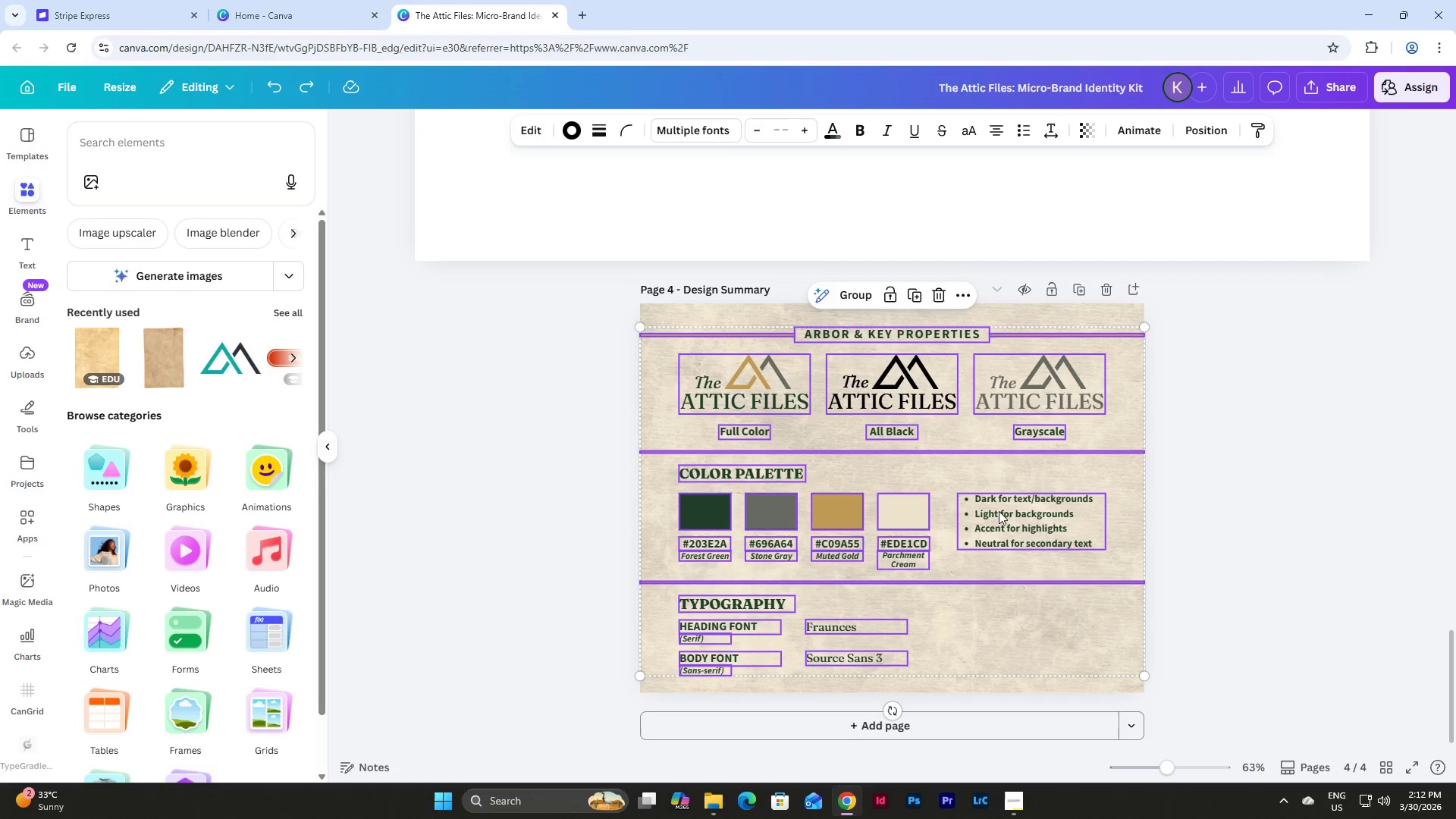 
left_click_drag(start_coordinate=[999, 512], to_coordinate=[999, 505])
 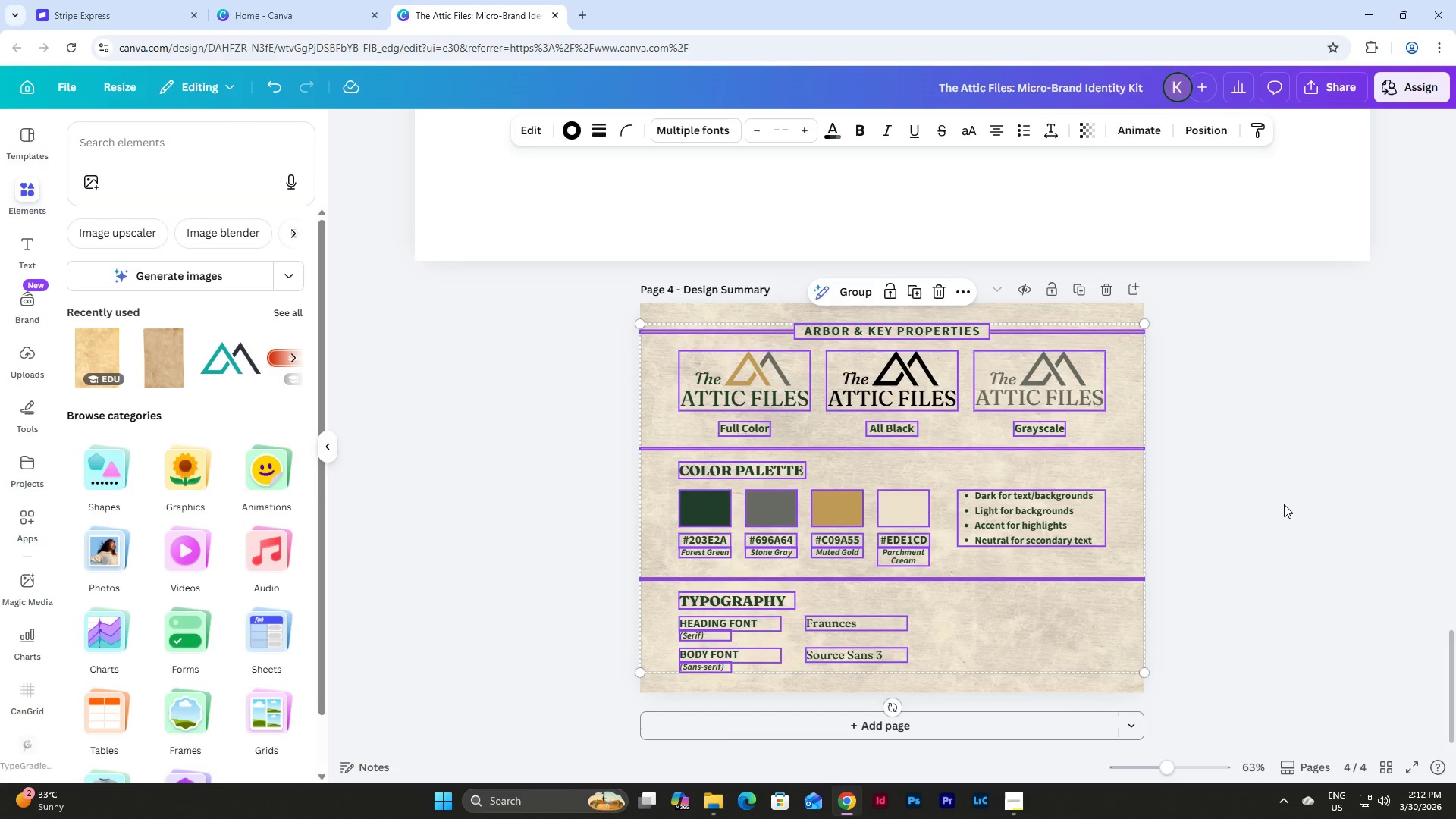 
left_click([1284, 504])
 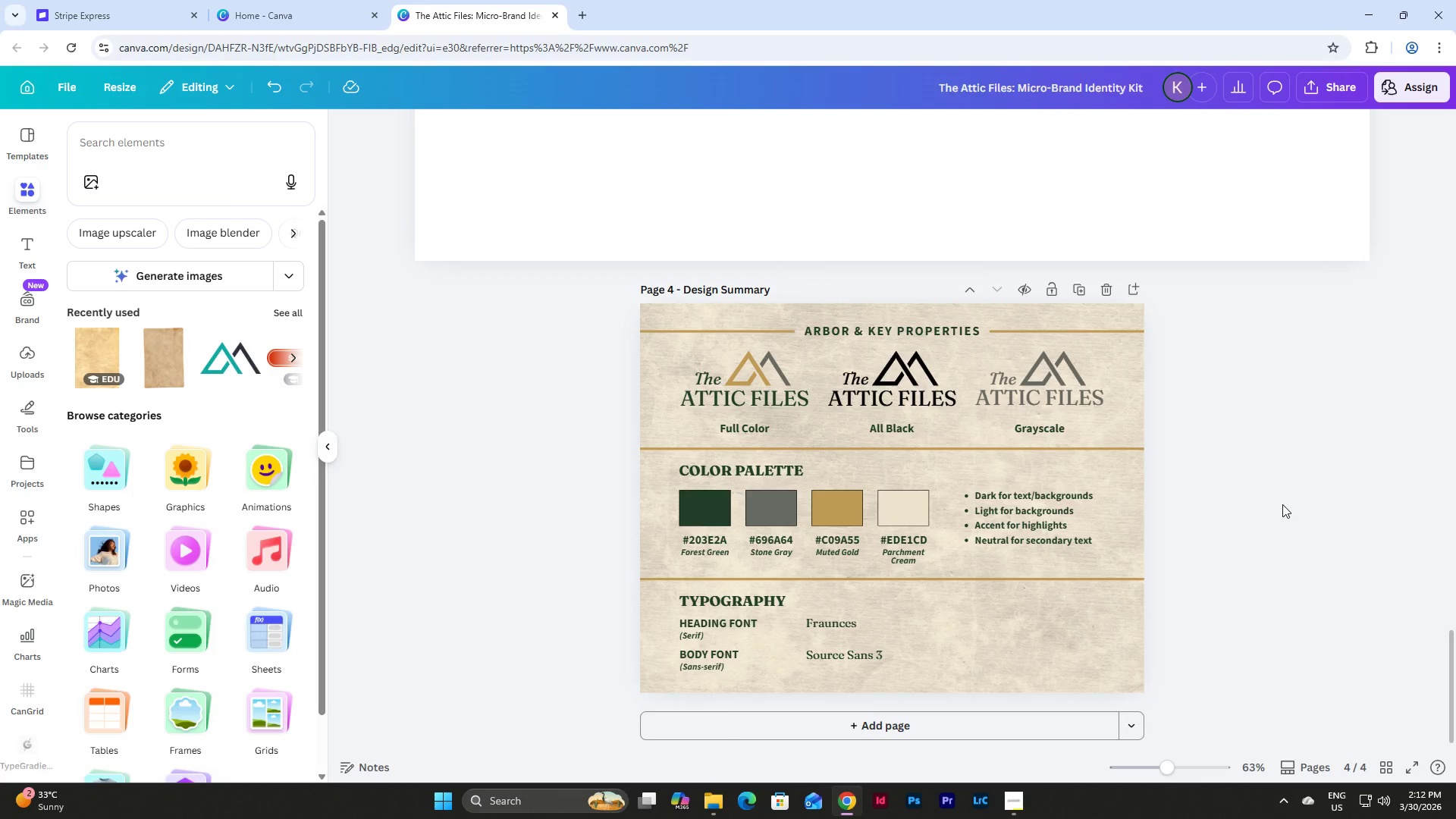 
wait(9.11)
 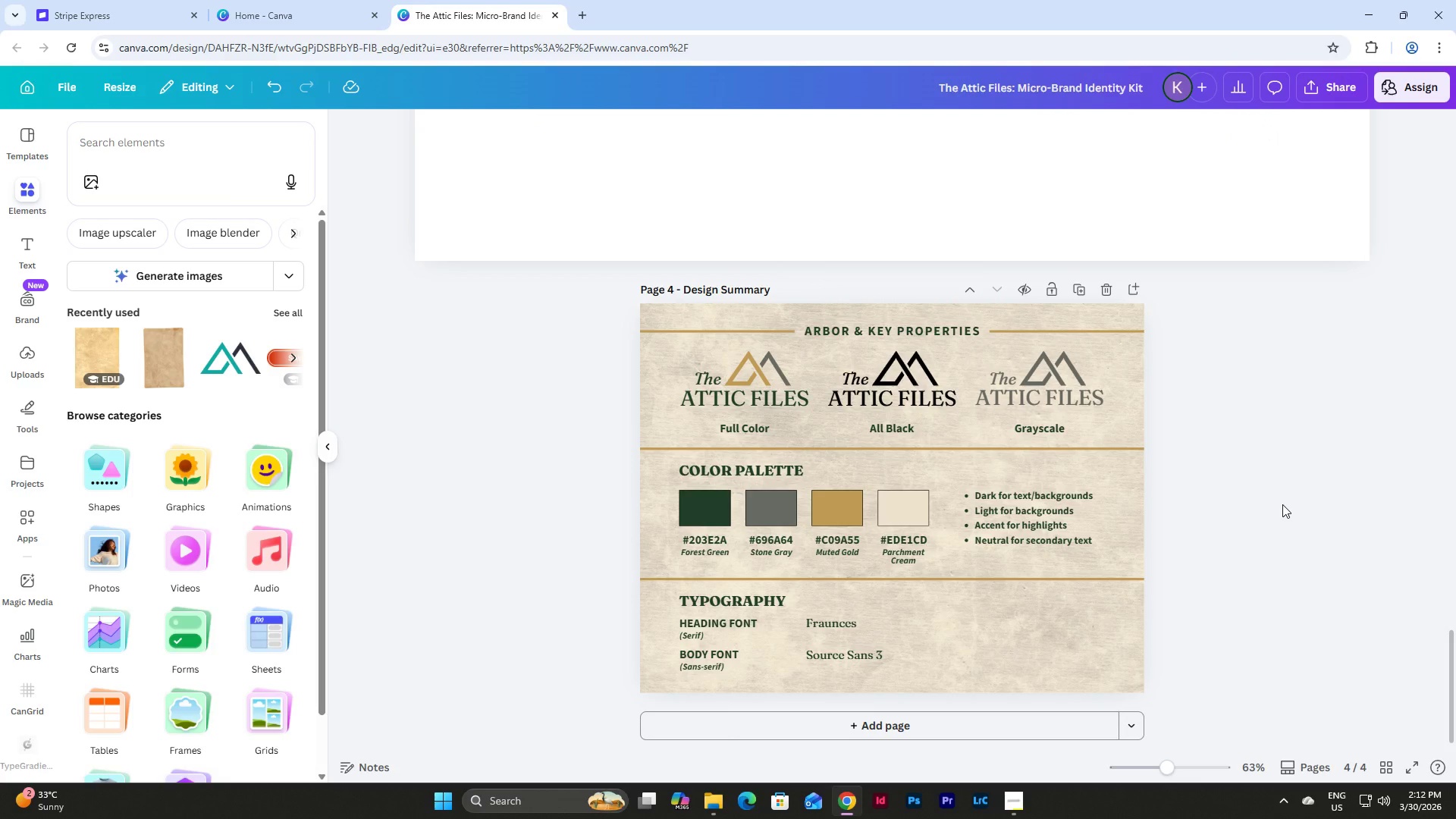 
left_click_drag(start_coordinate=[1176, 770], to_coordinate=[1190, 767])
 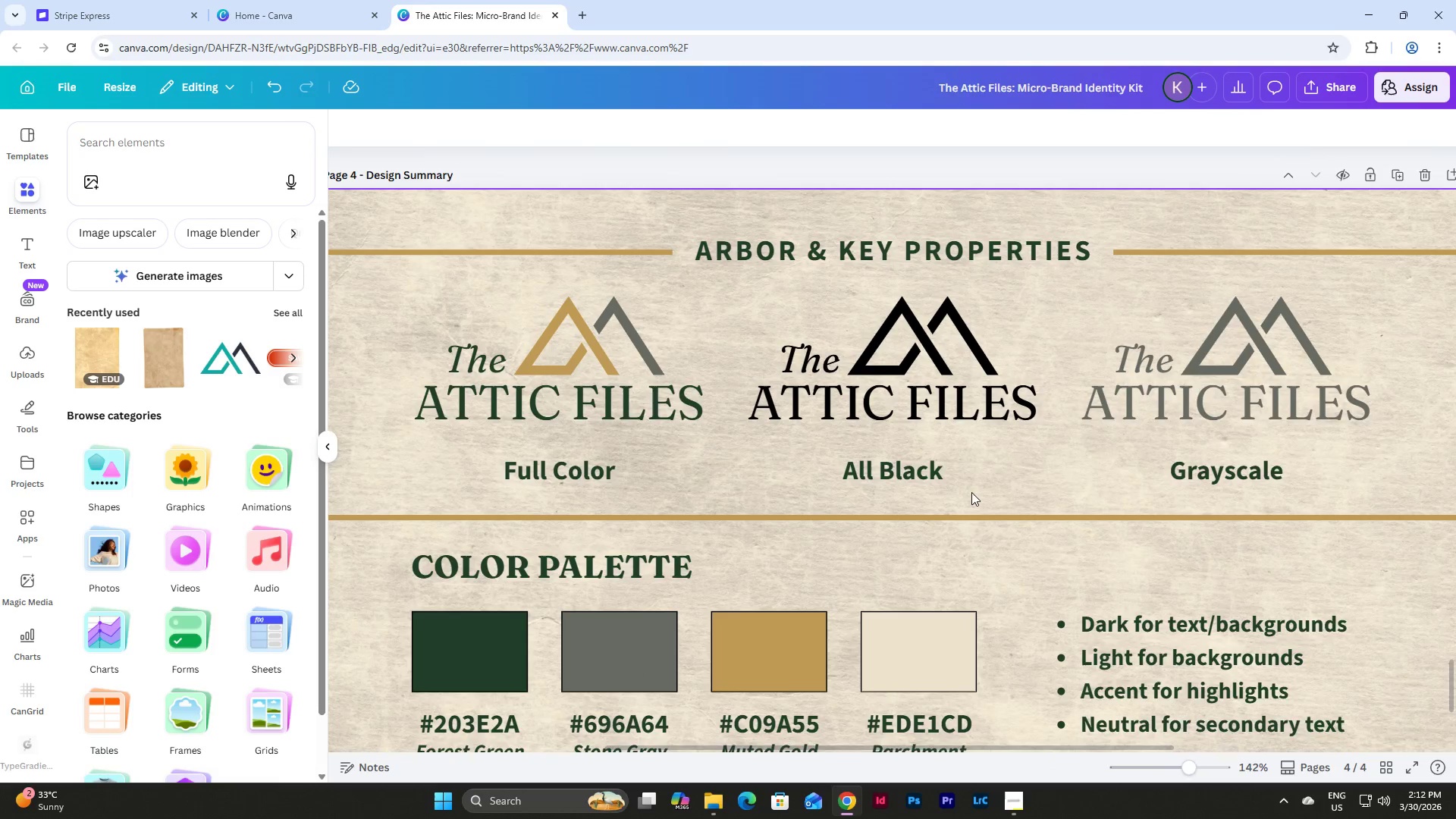 
scroll: coordinate [974, 493], scroll_direction: down, amount: 8.0
 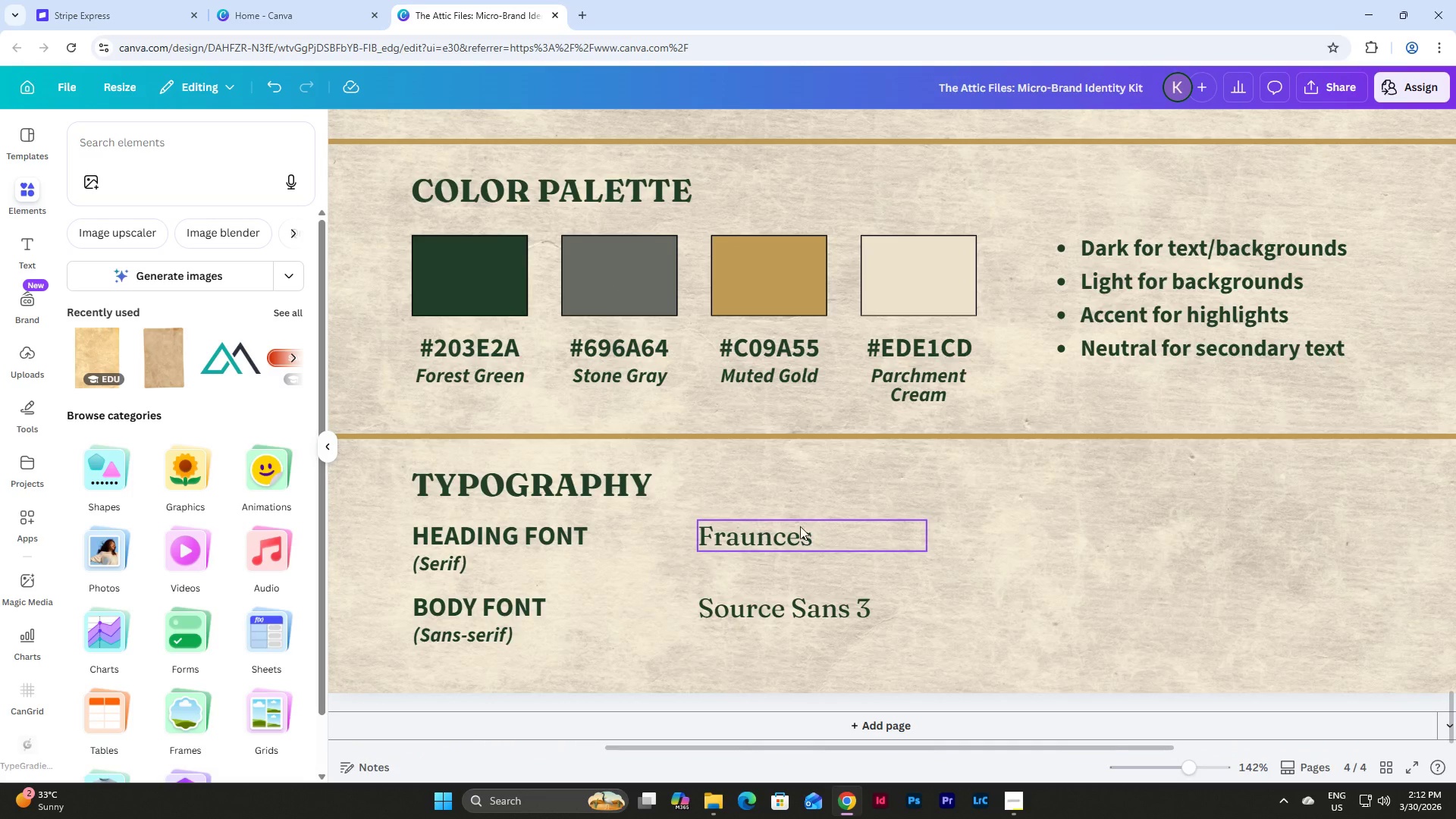 
left_click([789, 531])
 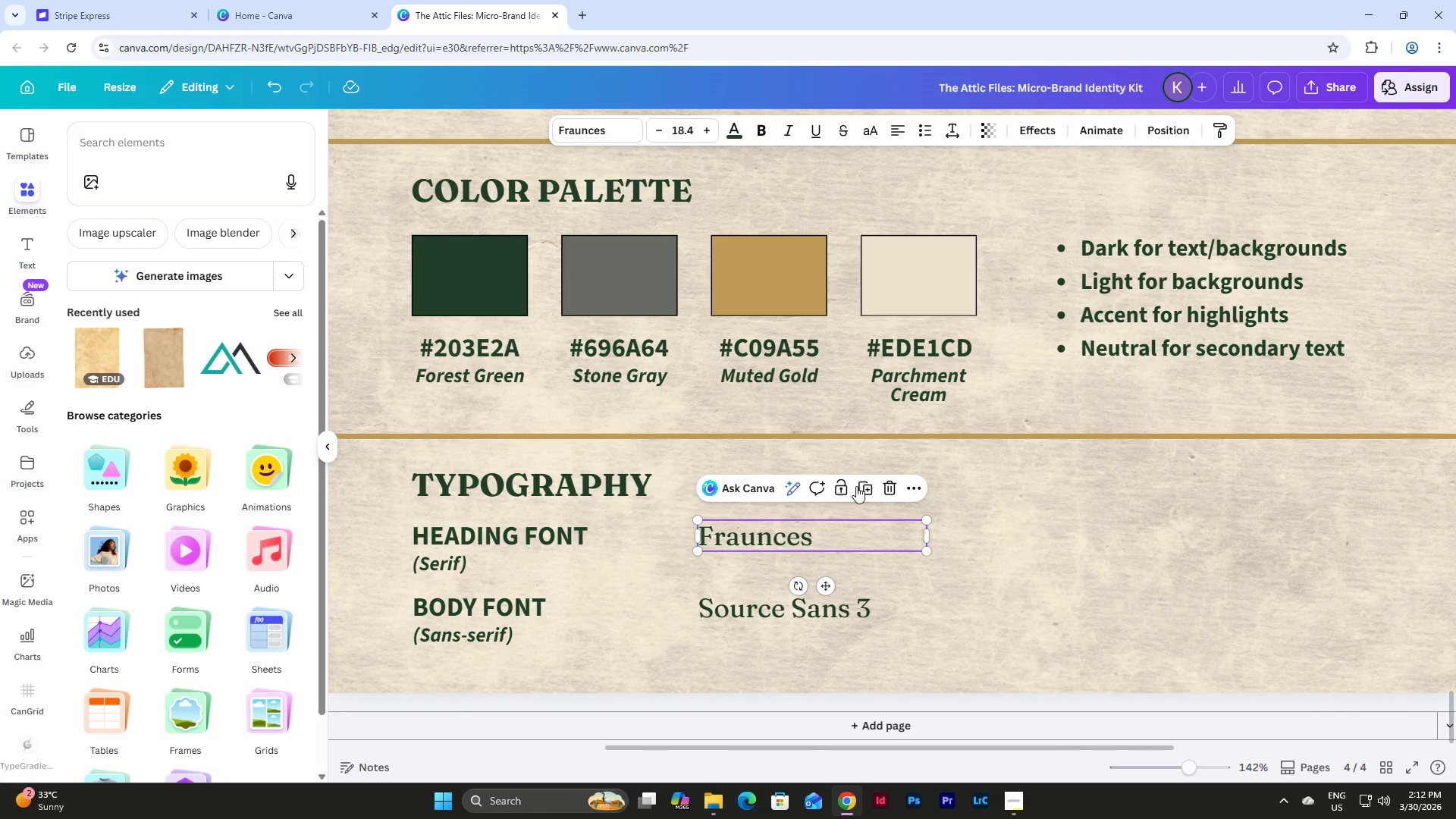 
left_click([872, 480])
 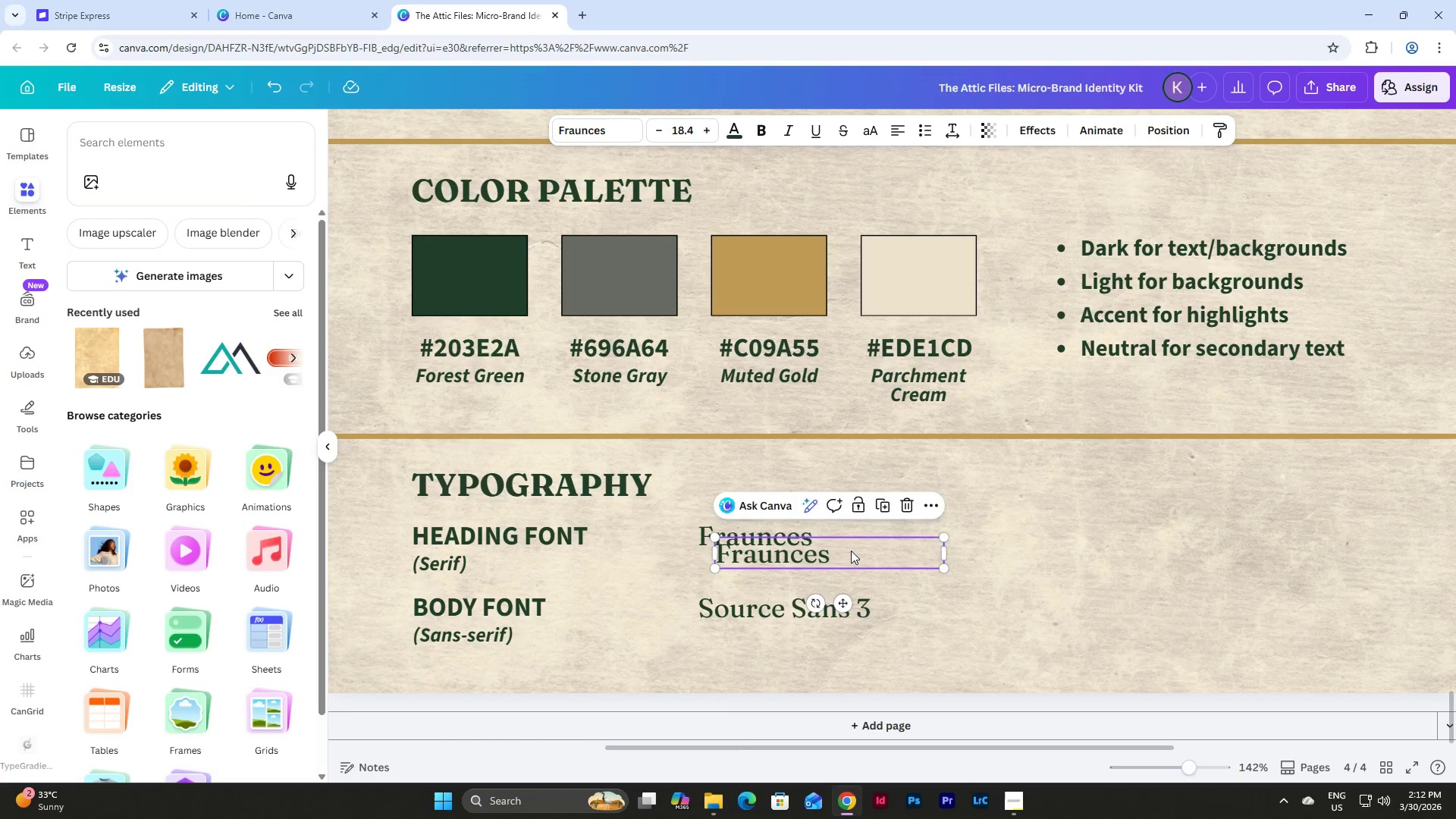 
left_click_drag(start_coordinate=[851, 551], to_coordinate=[1143, 530])
 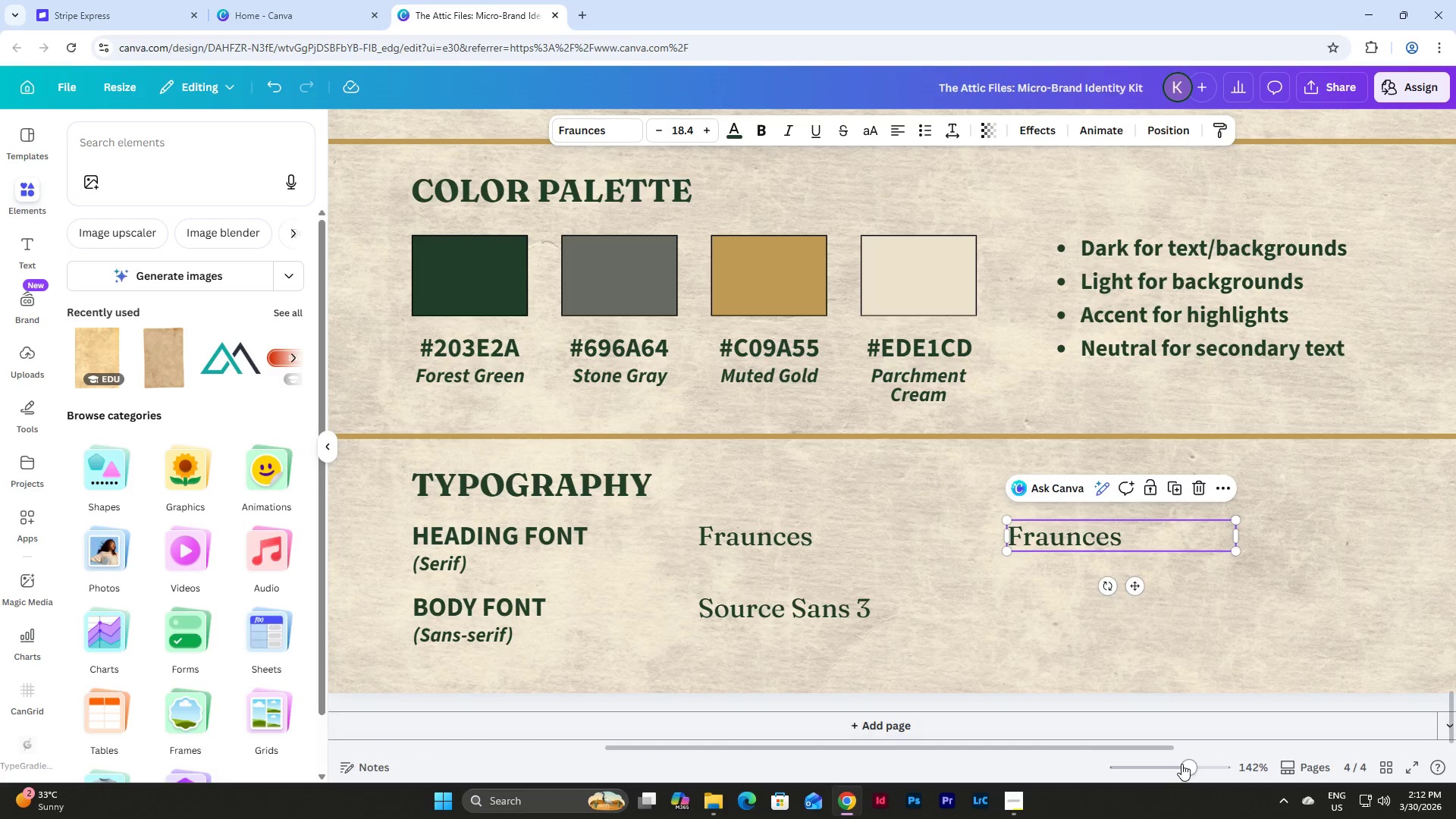 
left_click_drag(start_coordinate=[1181, 764], to_coordinate=[1172, 755])
 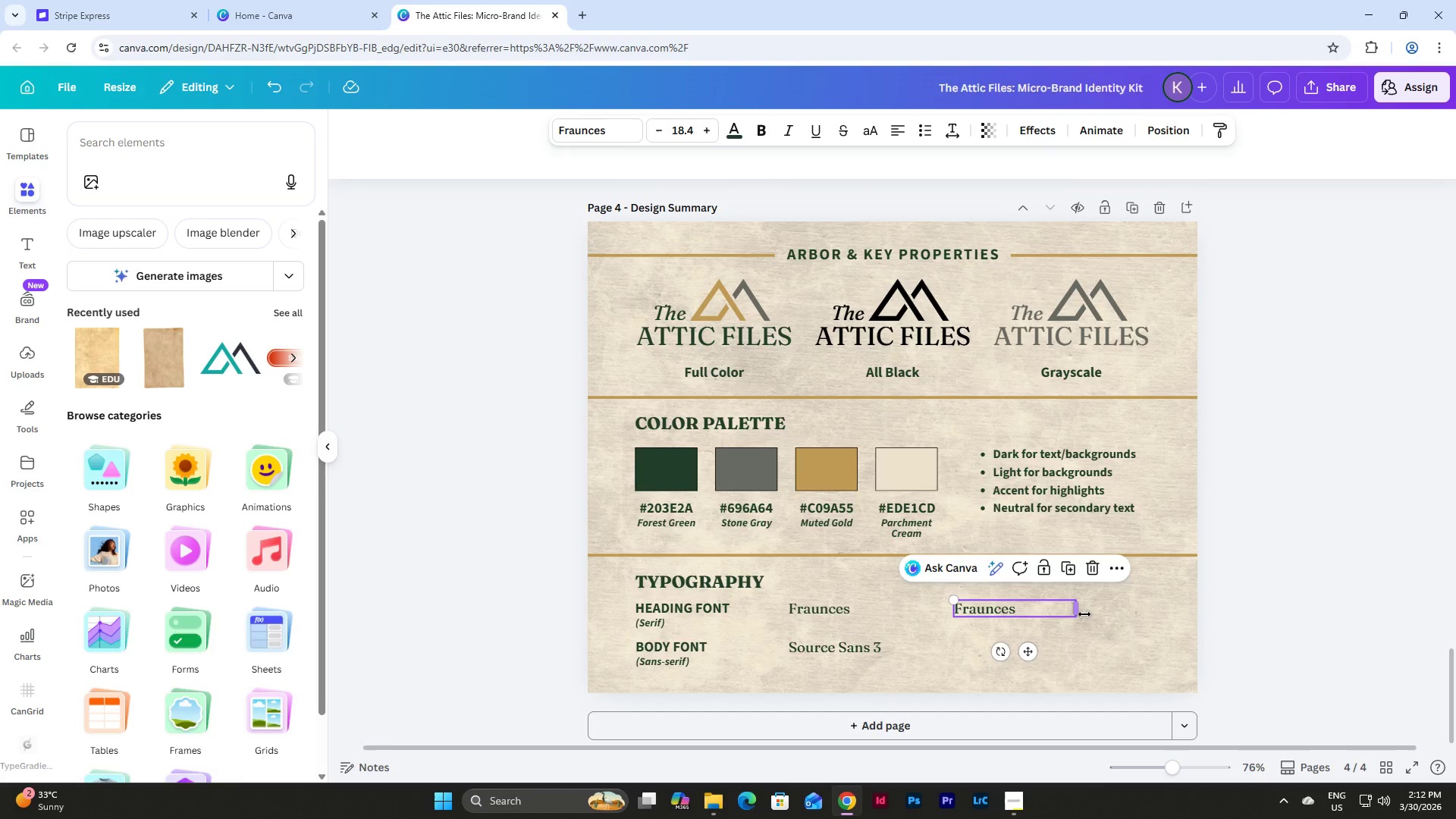 
left_click_drag(start_coordinate=[1081, 613], to_coordinate=[1157, 606])
 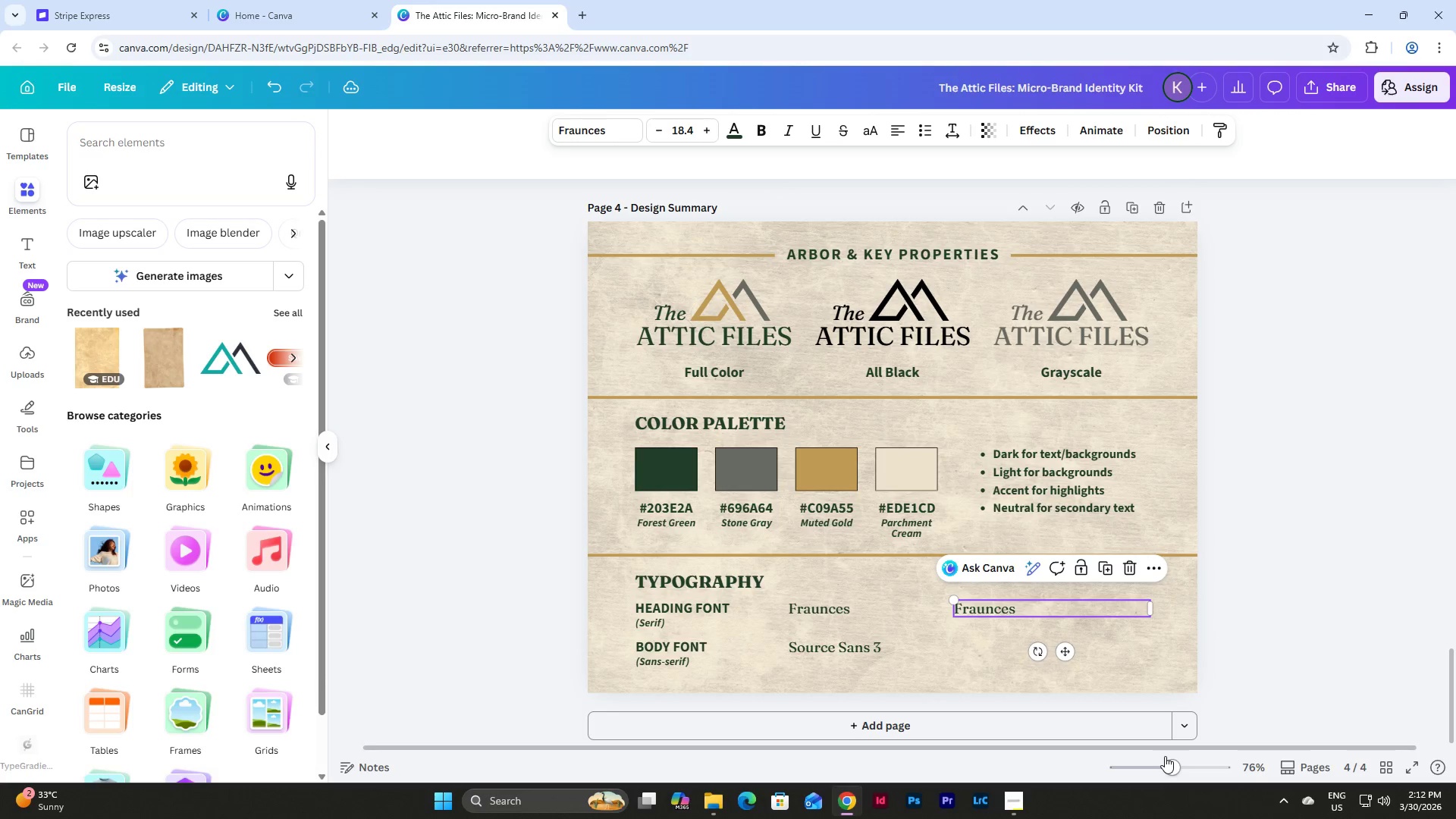 
left_click_drag(start_coordinate=[1165, 756], to_coordinate=[1179, 756])
 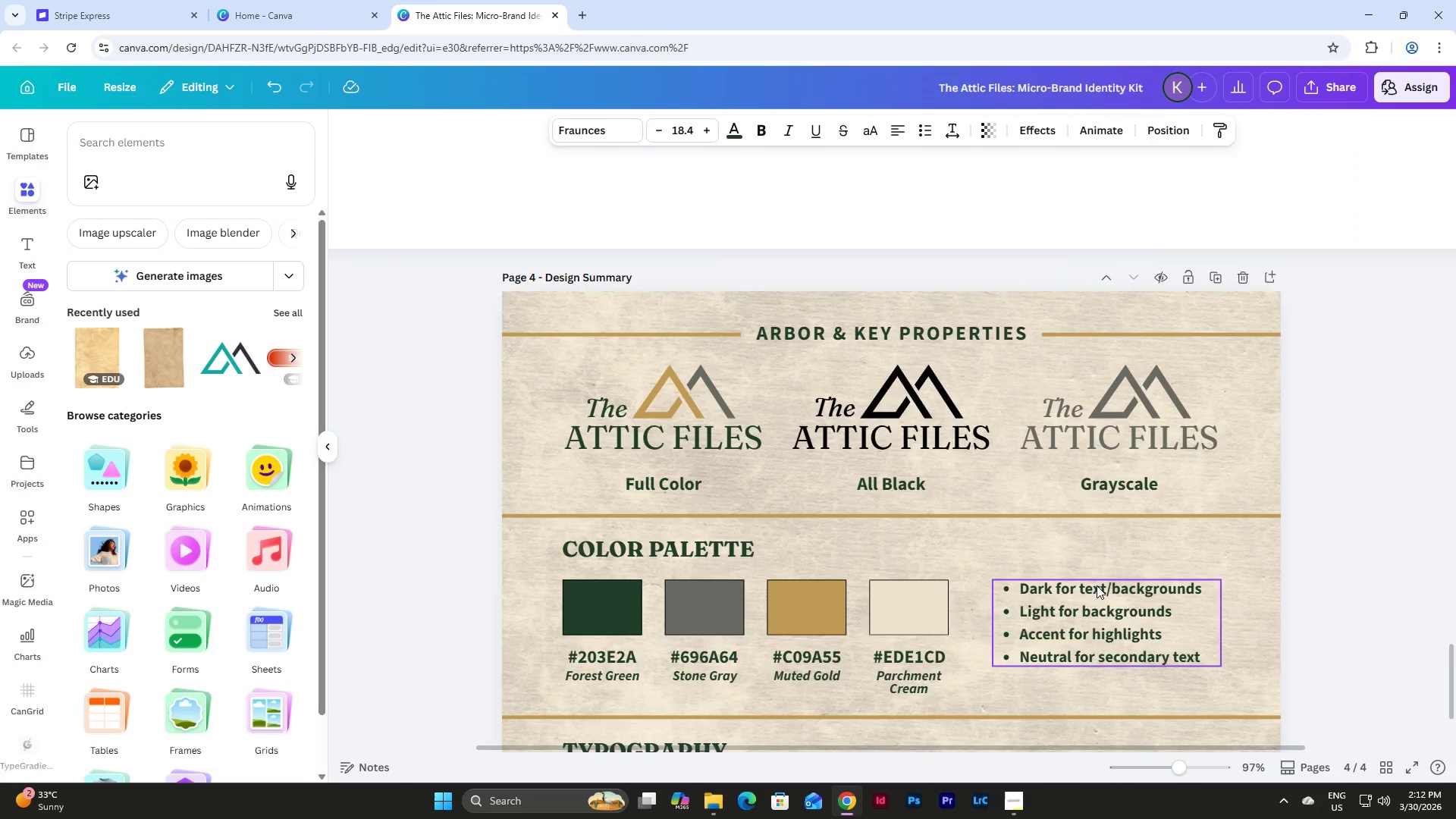 
scroll: coordinate [1096, 584], scroll_direction: down, amount: 6.0
 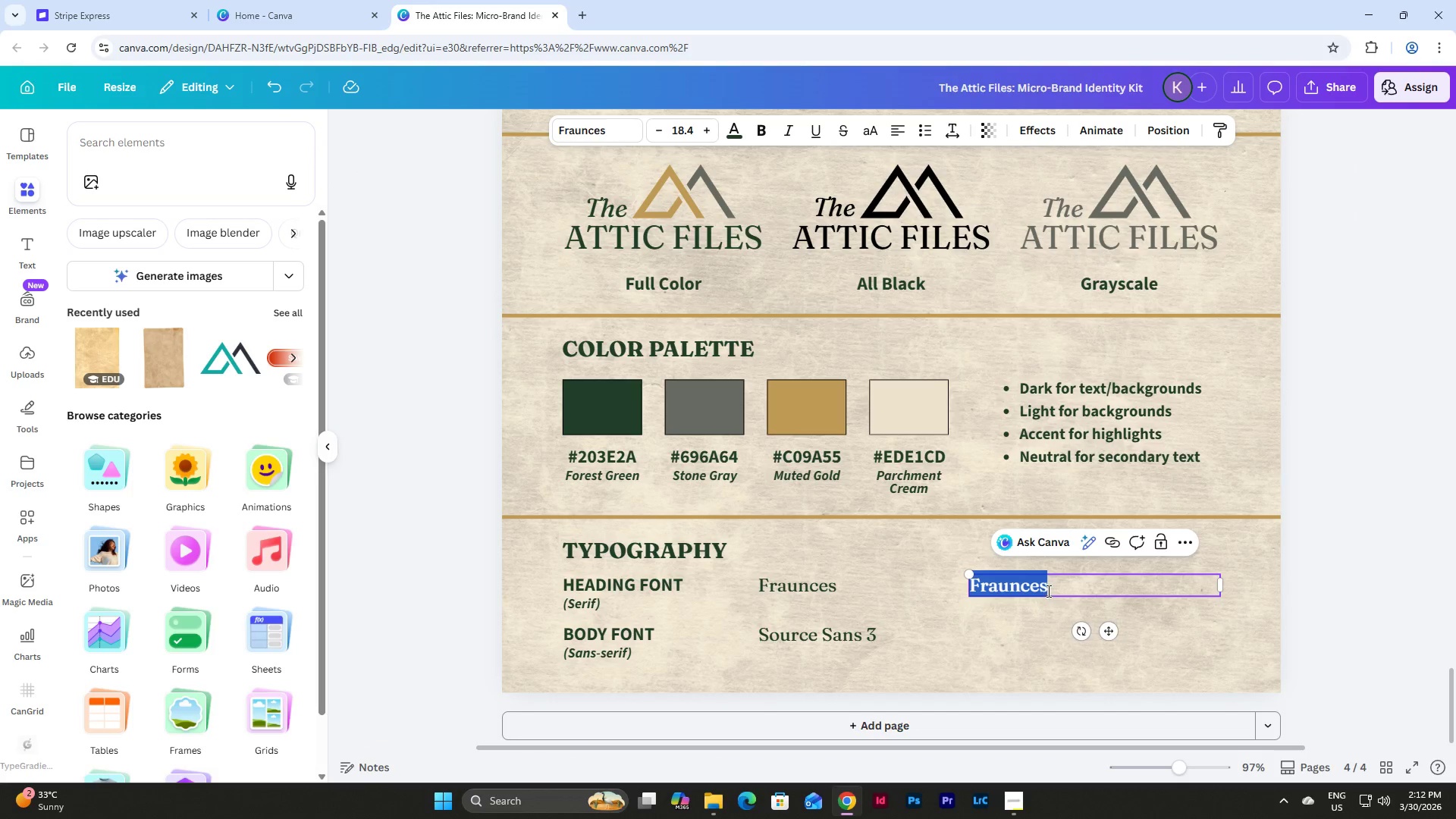 
type(A B C D E F G H I J K L M N O P Q RS)
key(Backspace)
type( S T U V W X Y Z)
 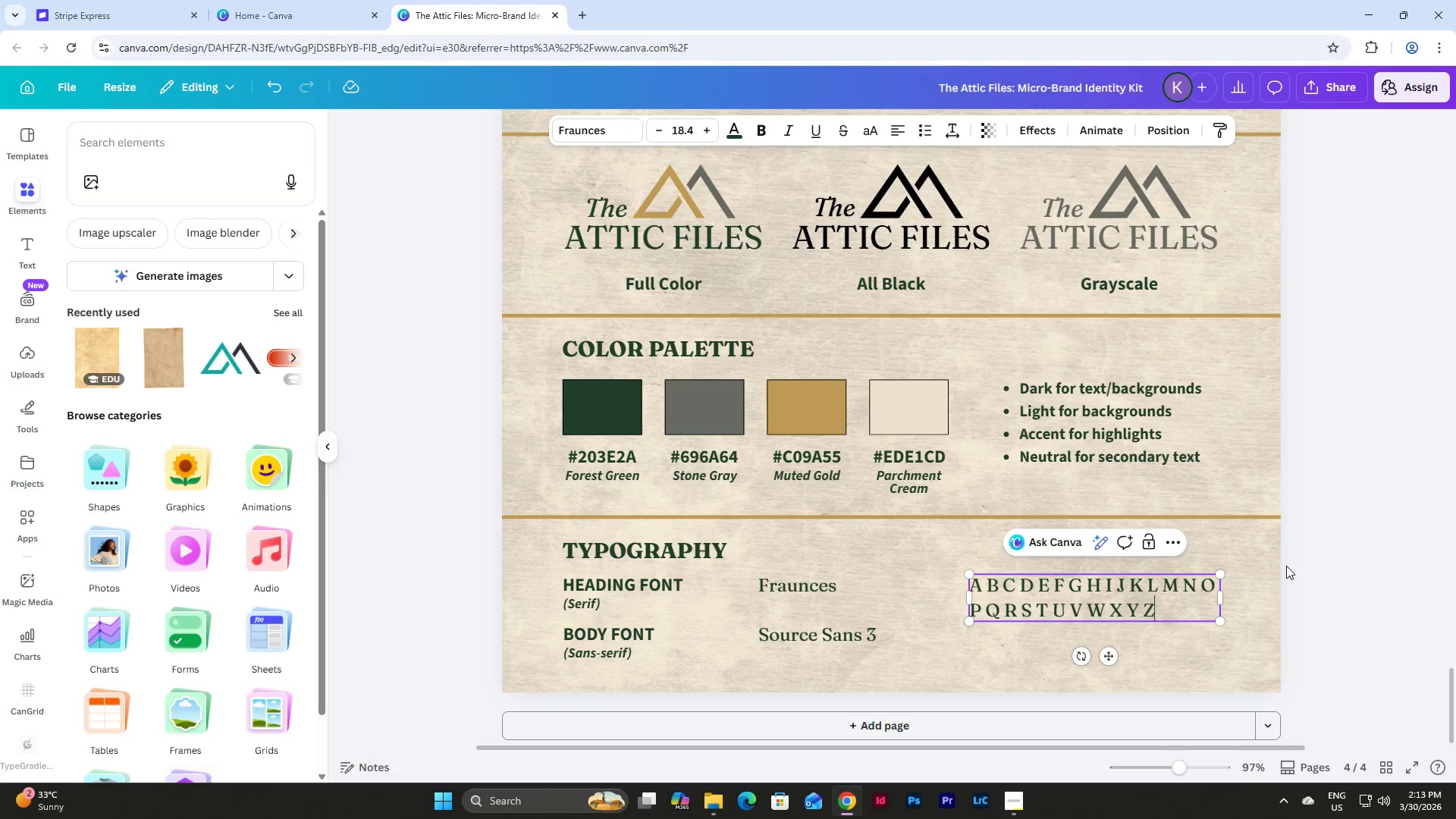 
left_click([1316, 592])
 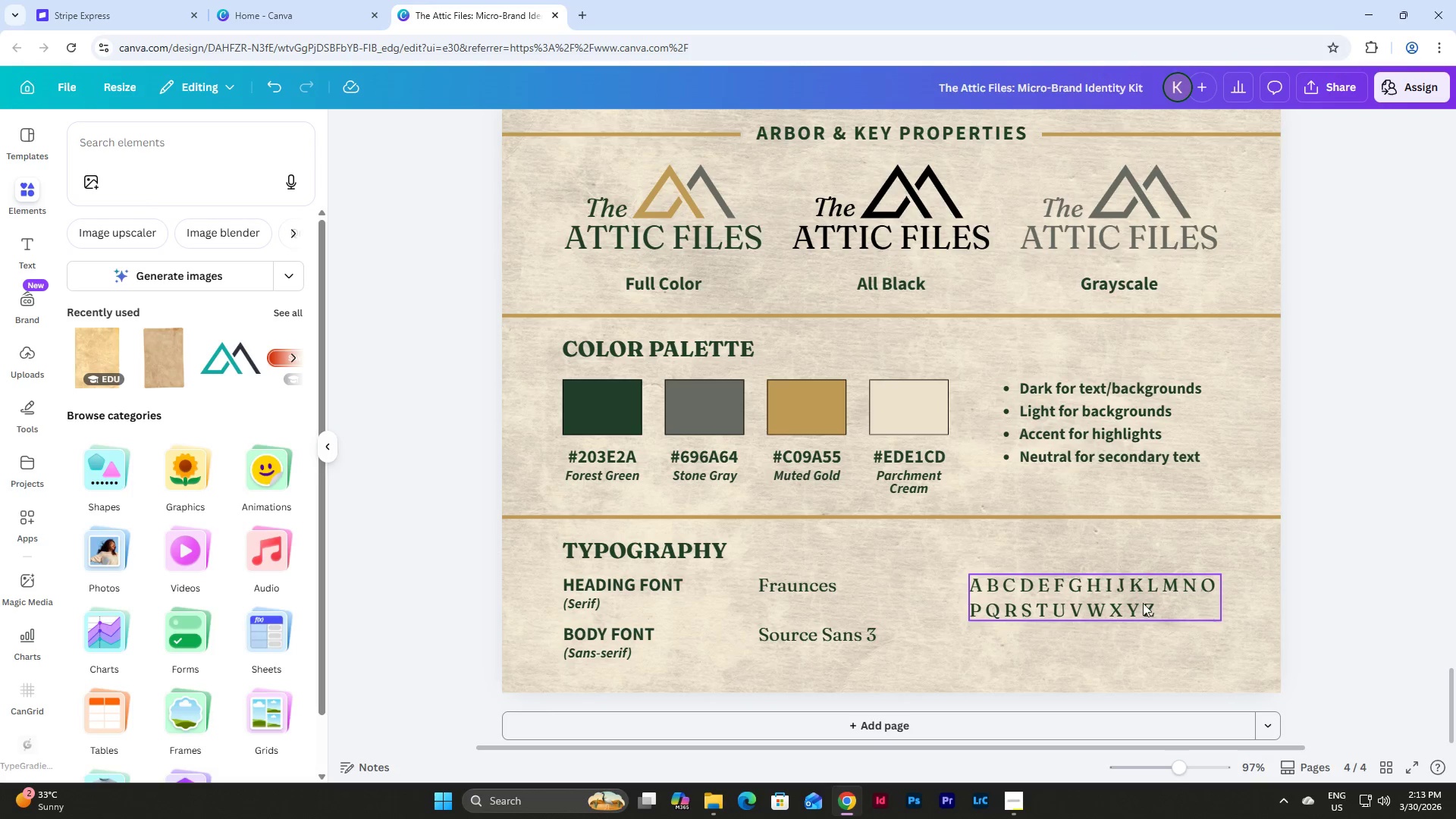 
left_click([1123, 599])
 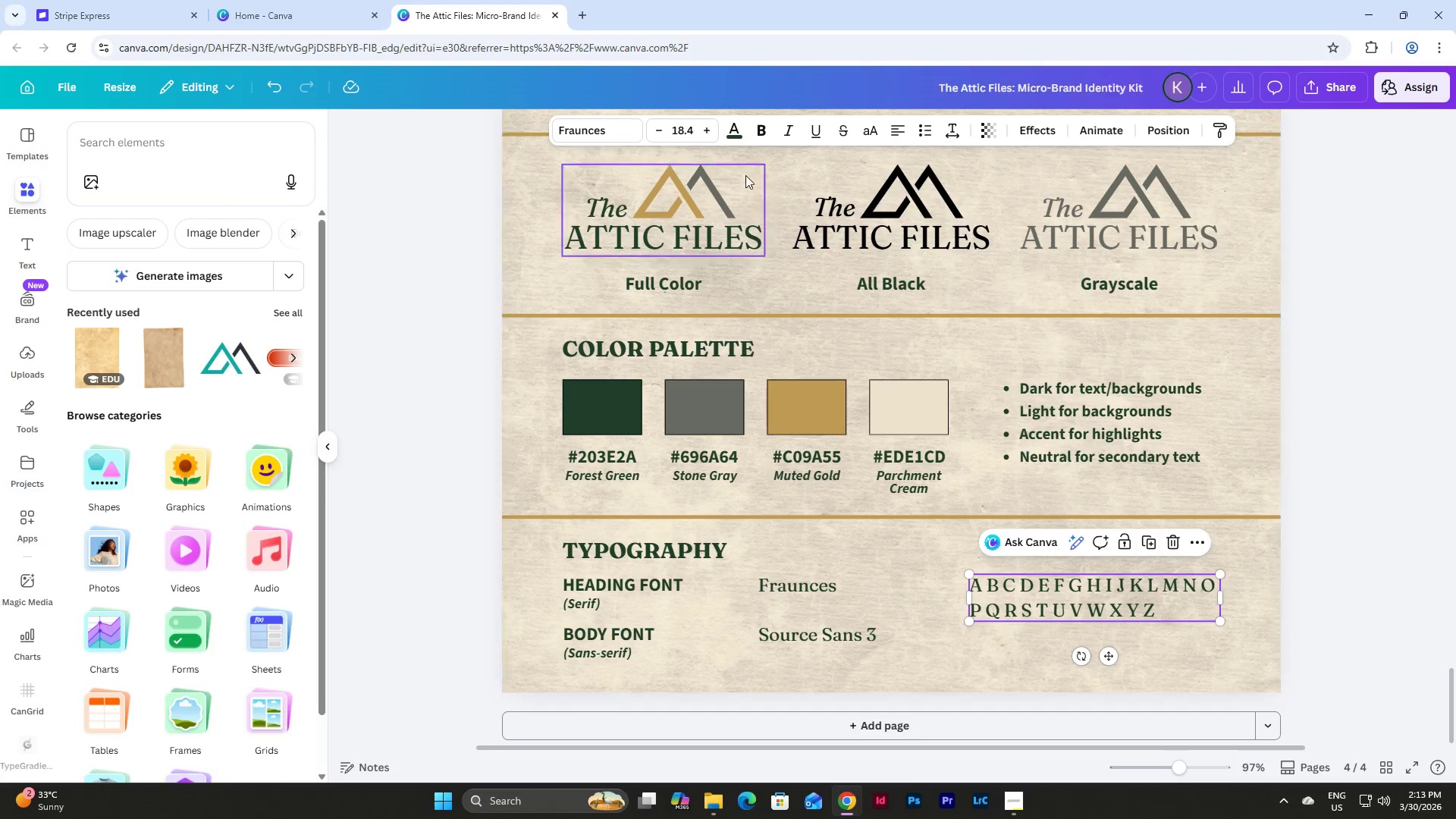 
left_click([915, 485])
 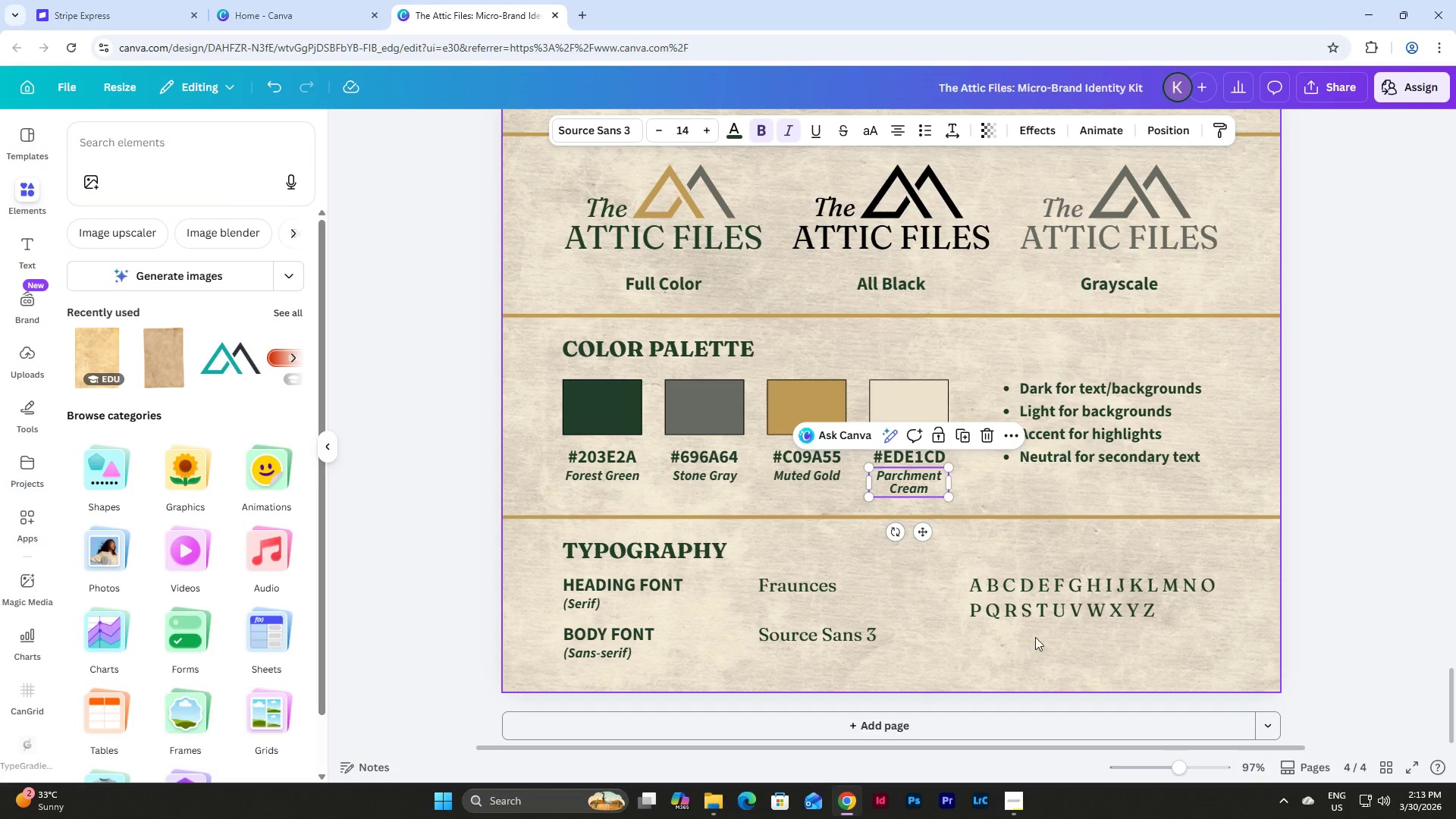 
left_click([1044, 599])
 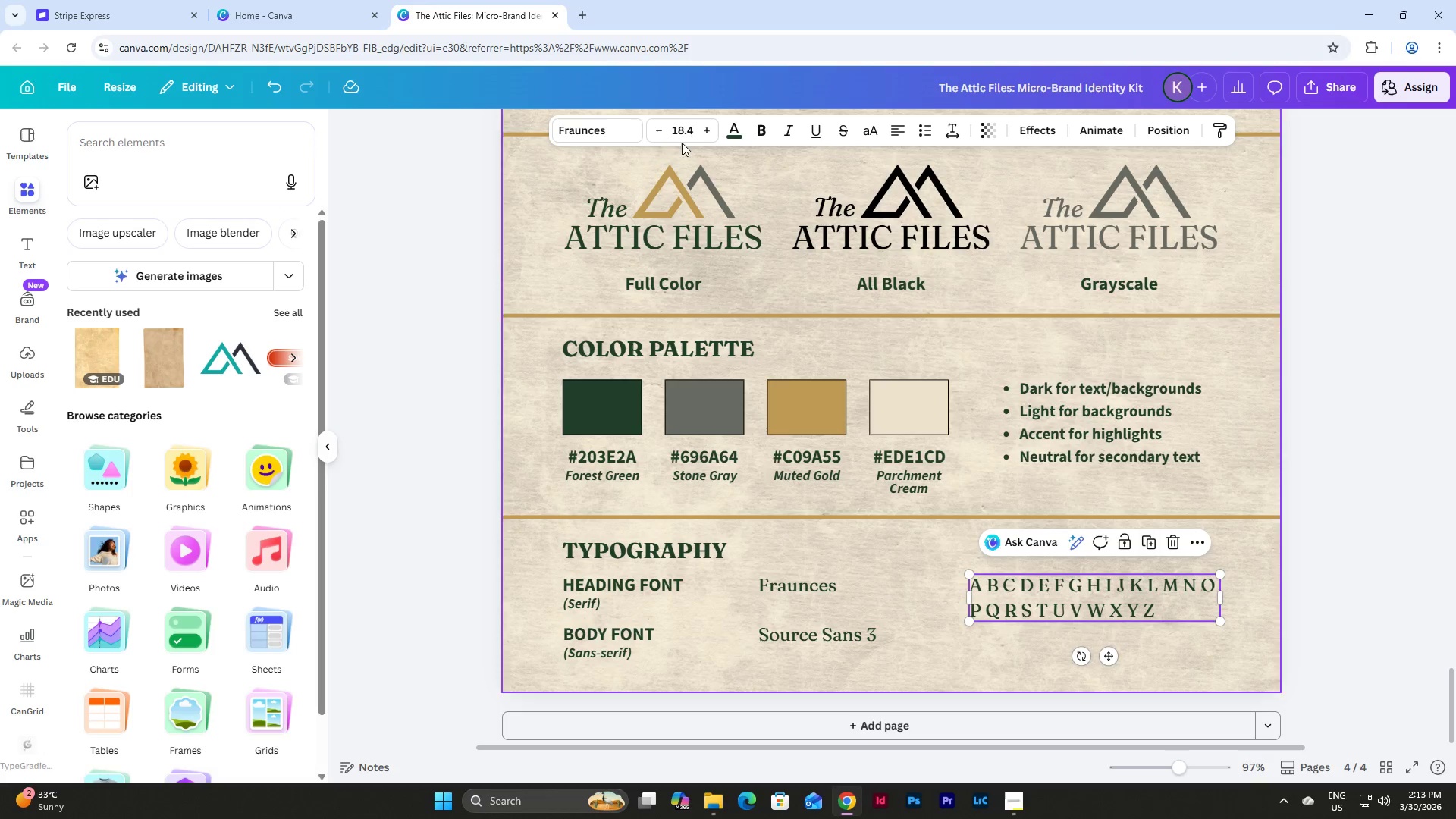 
left_click([682, 130])
 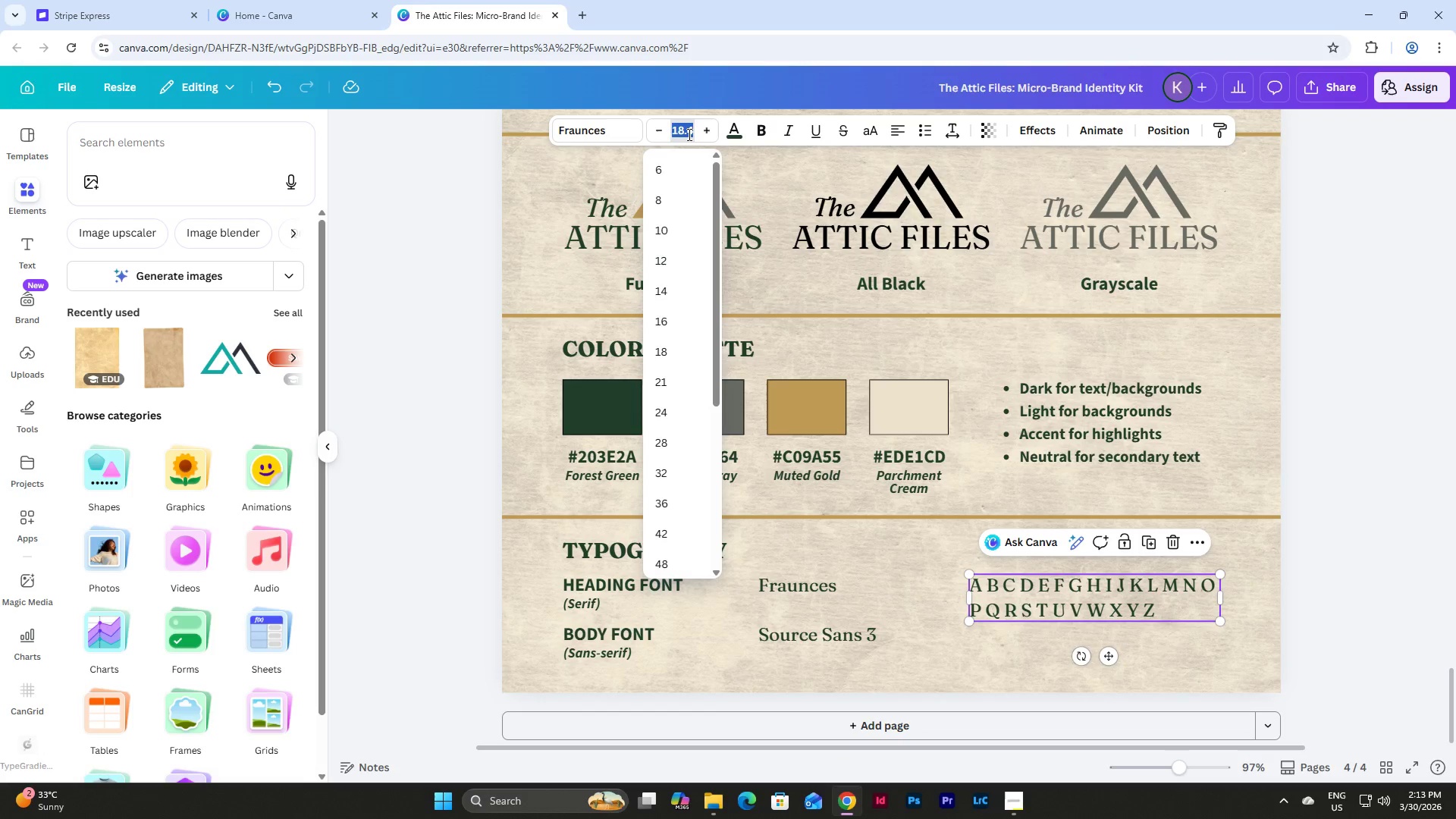 
key(Numpad1)
 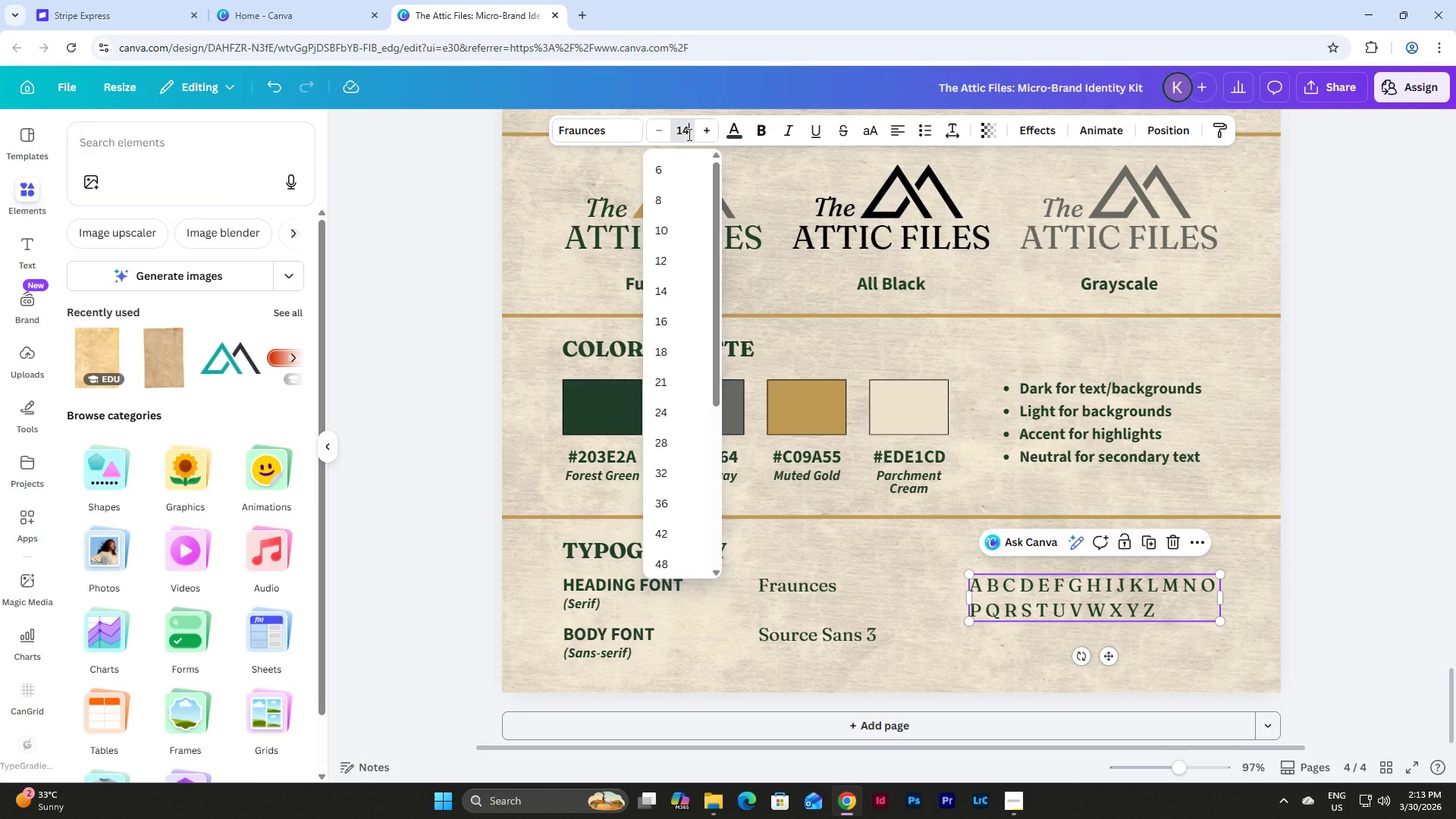 
key(Numpad4)
 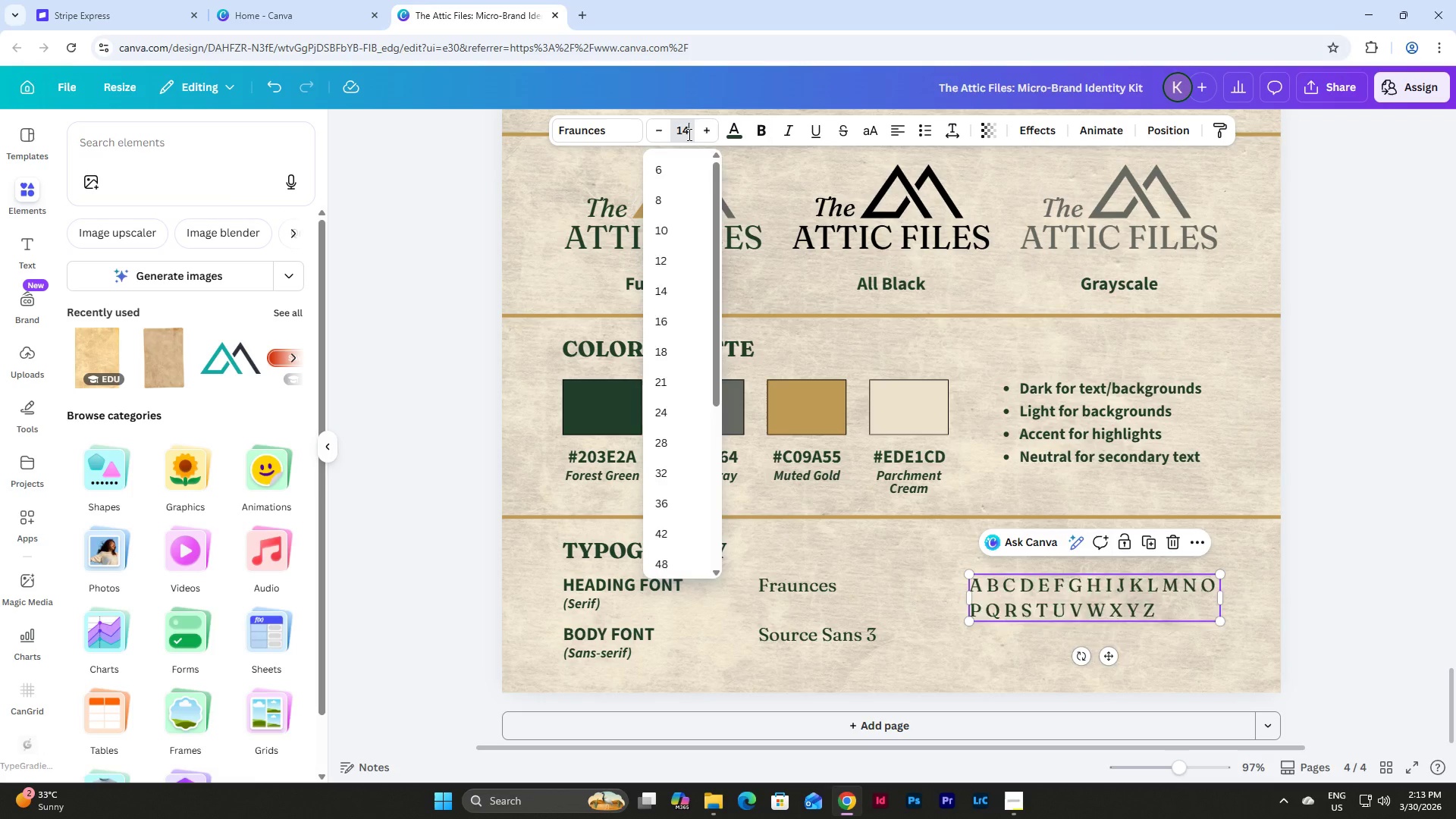 
key(NumpadEnter)
 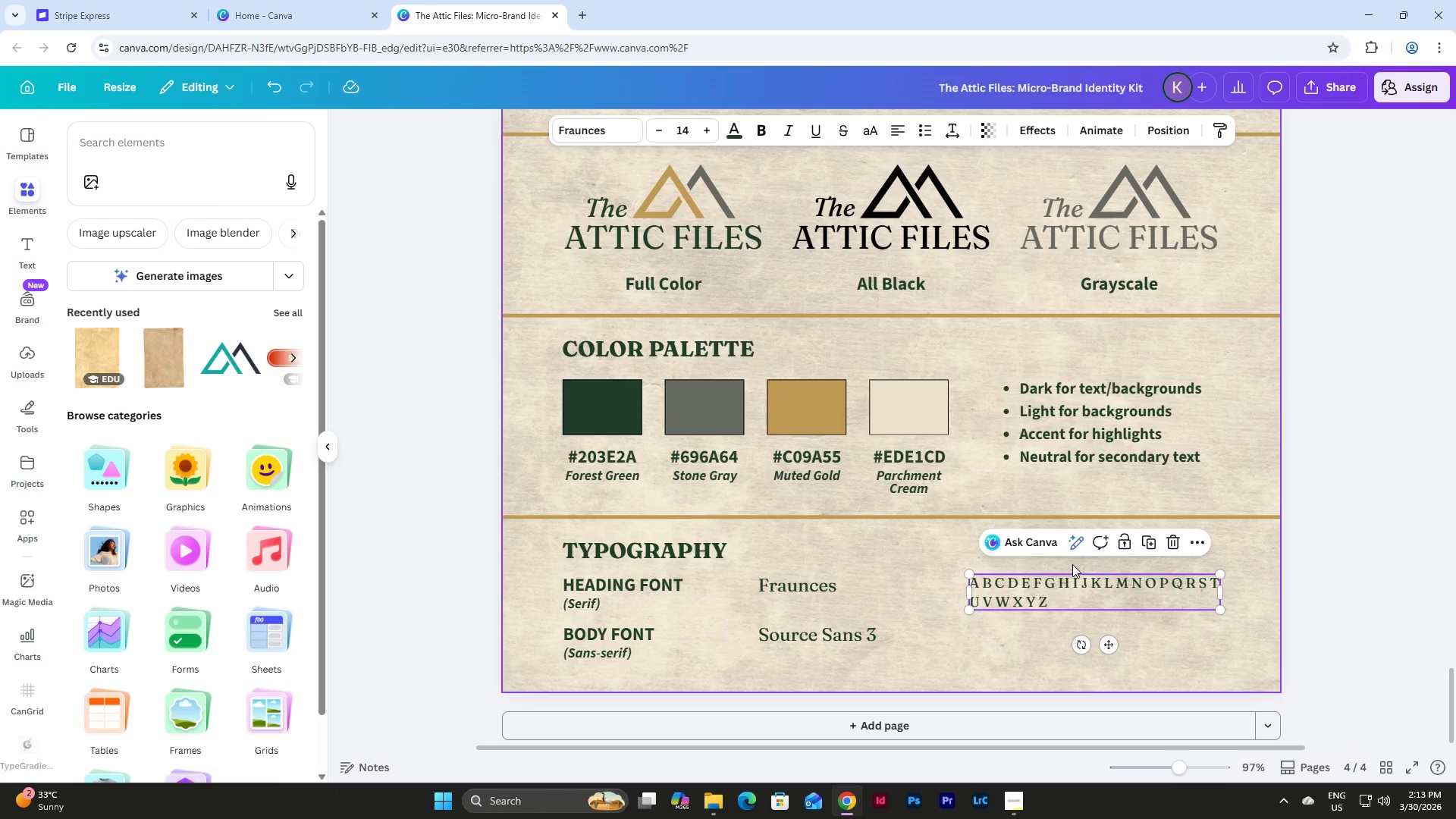 
left_click([950, 132])
 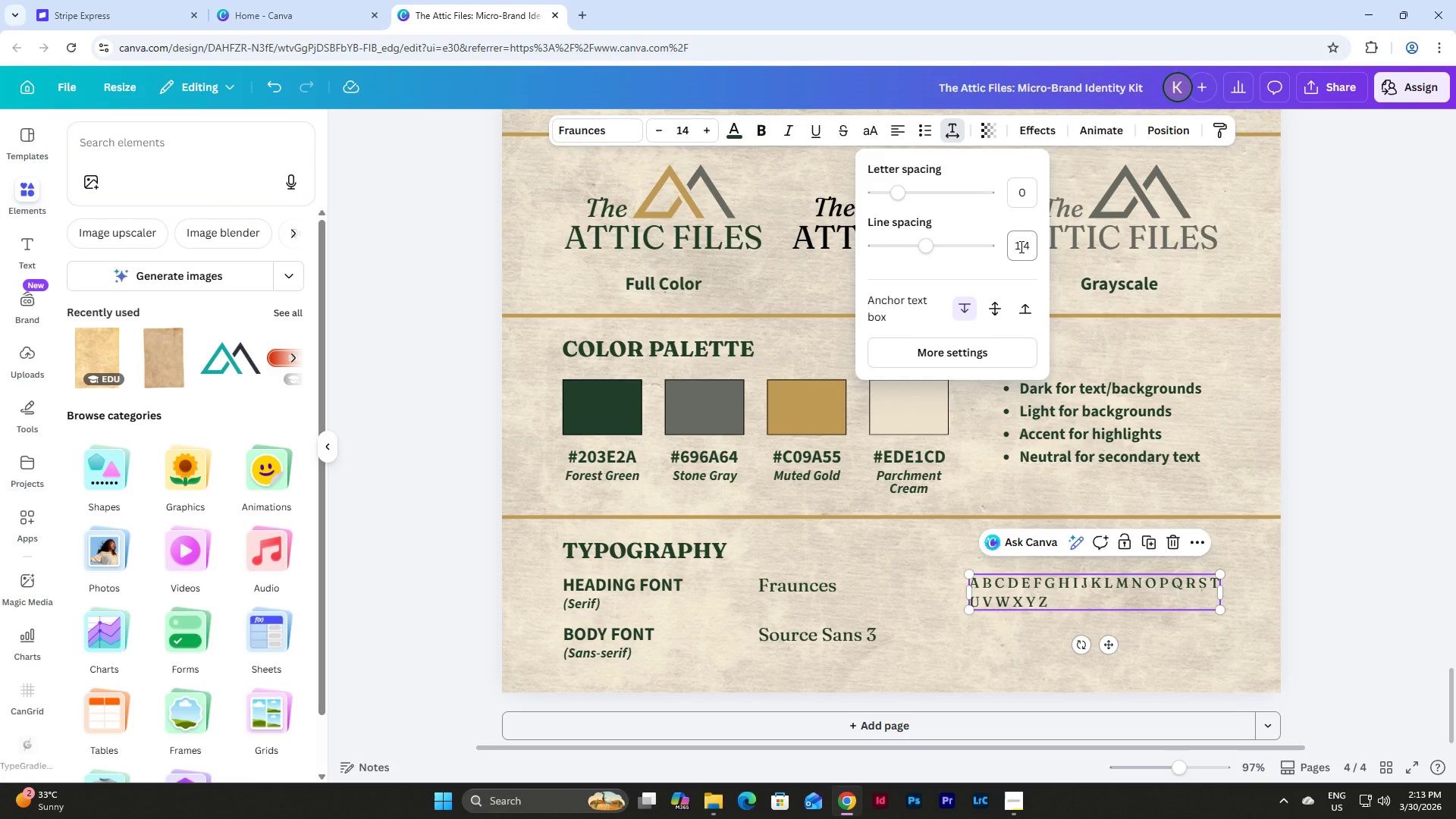 
left_click([1020, 246])
 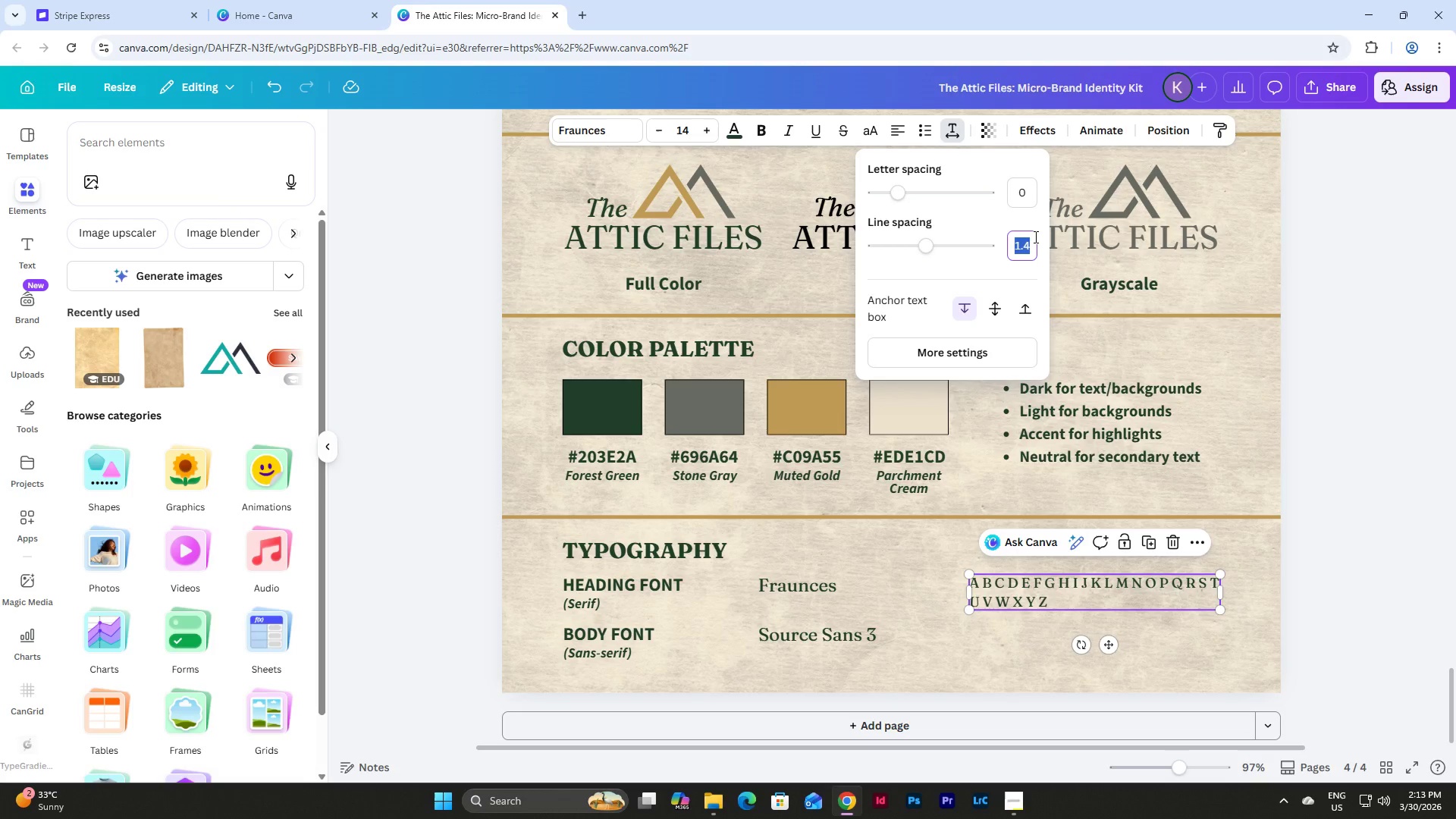 
key(Numpad1)
 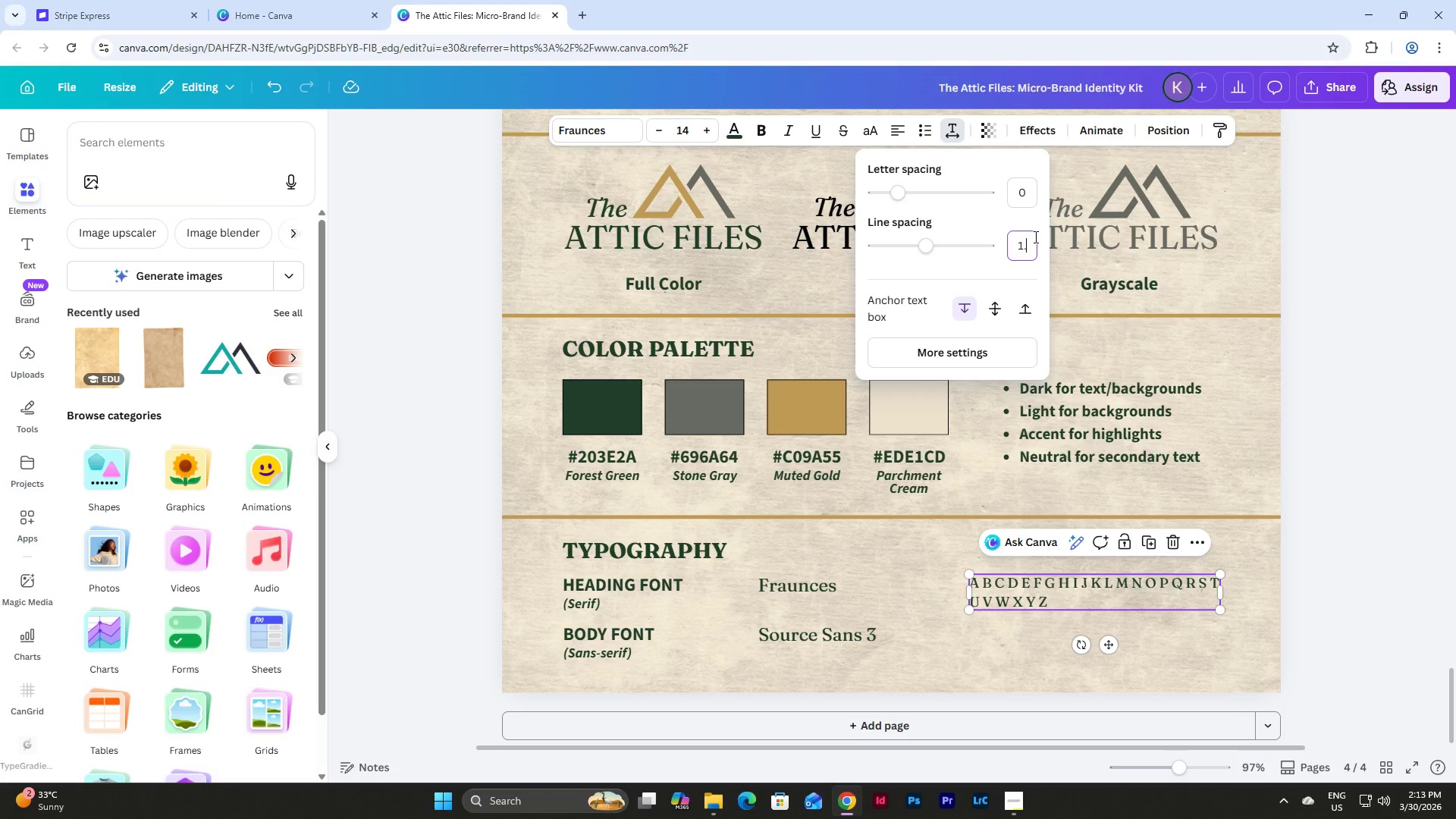 
key(NumpadDecimal)
 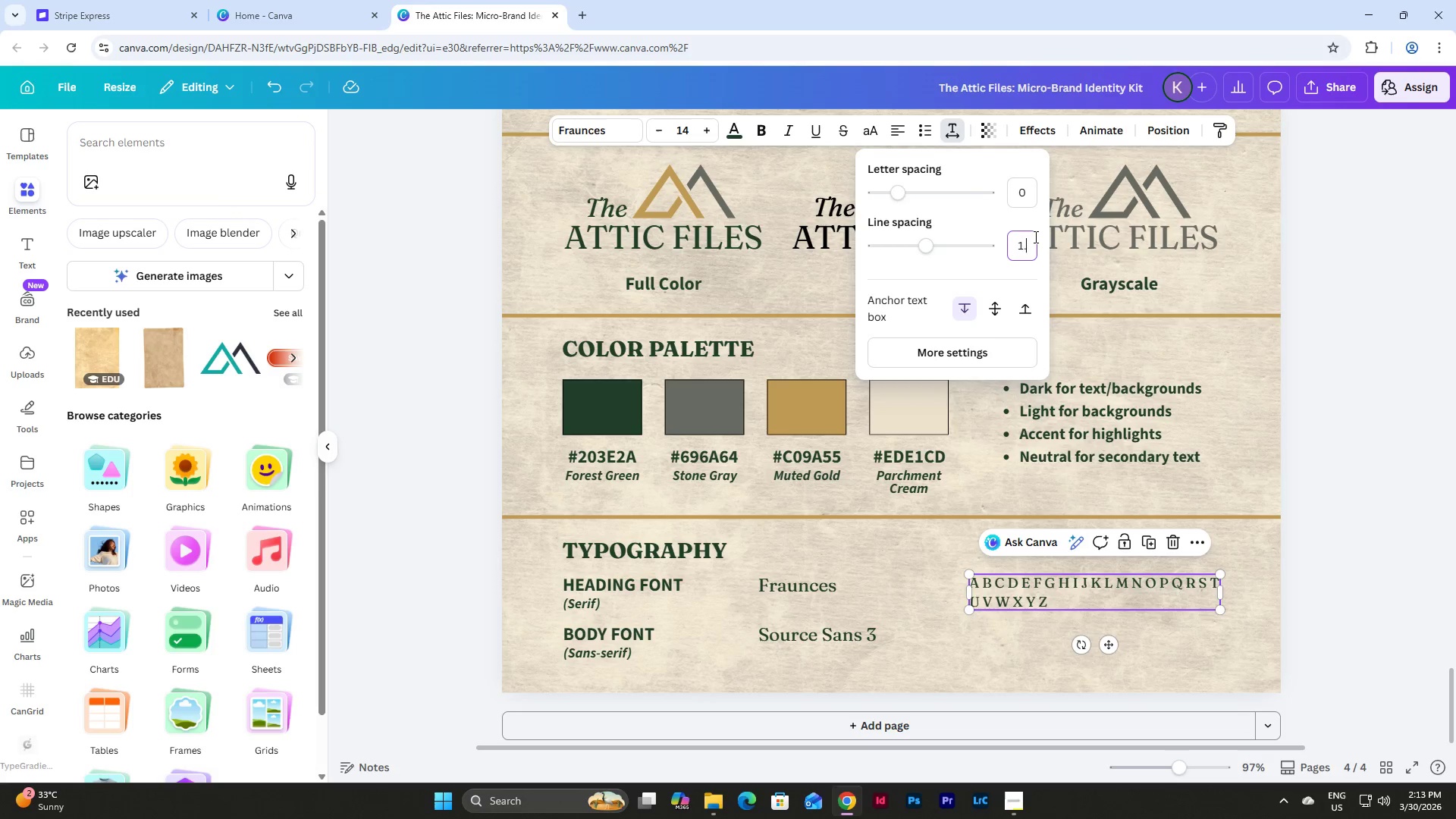 
key(Numpad2)
 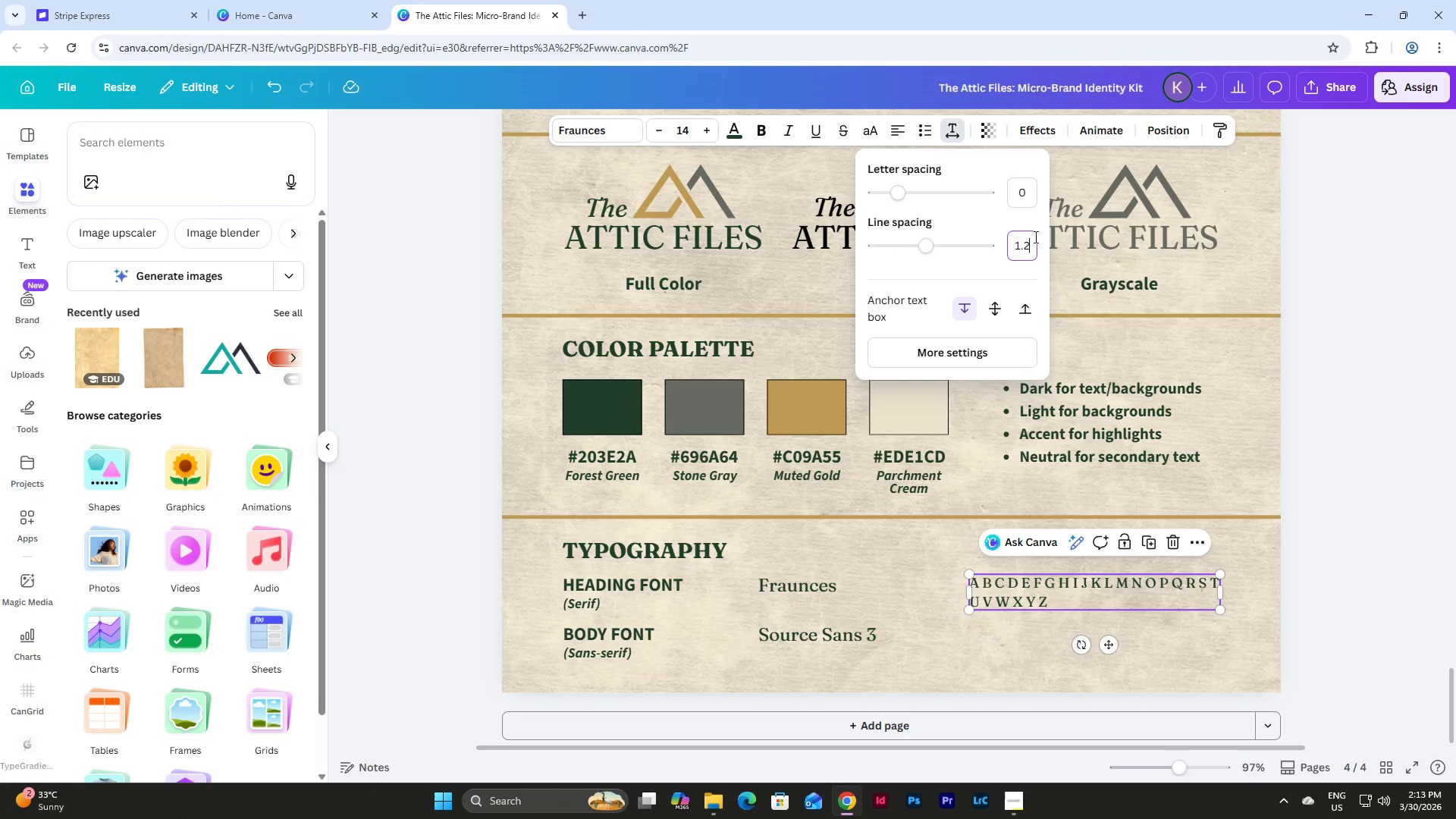 
key(NumpadEnter)
 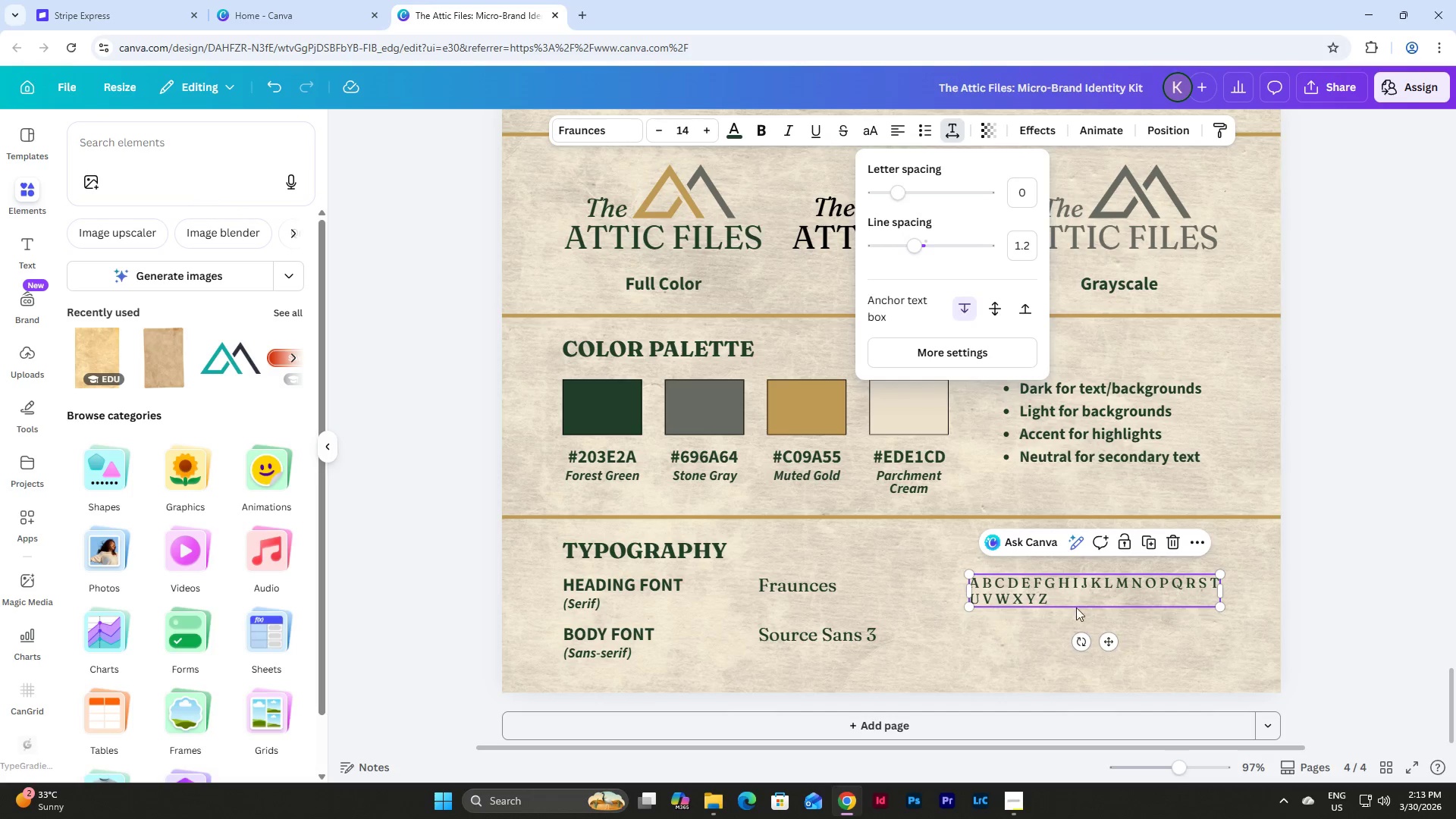 
double_click([1070, 590])
 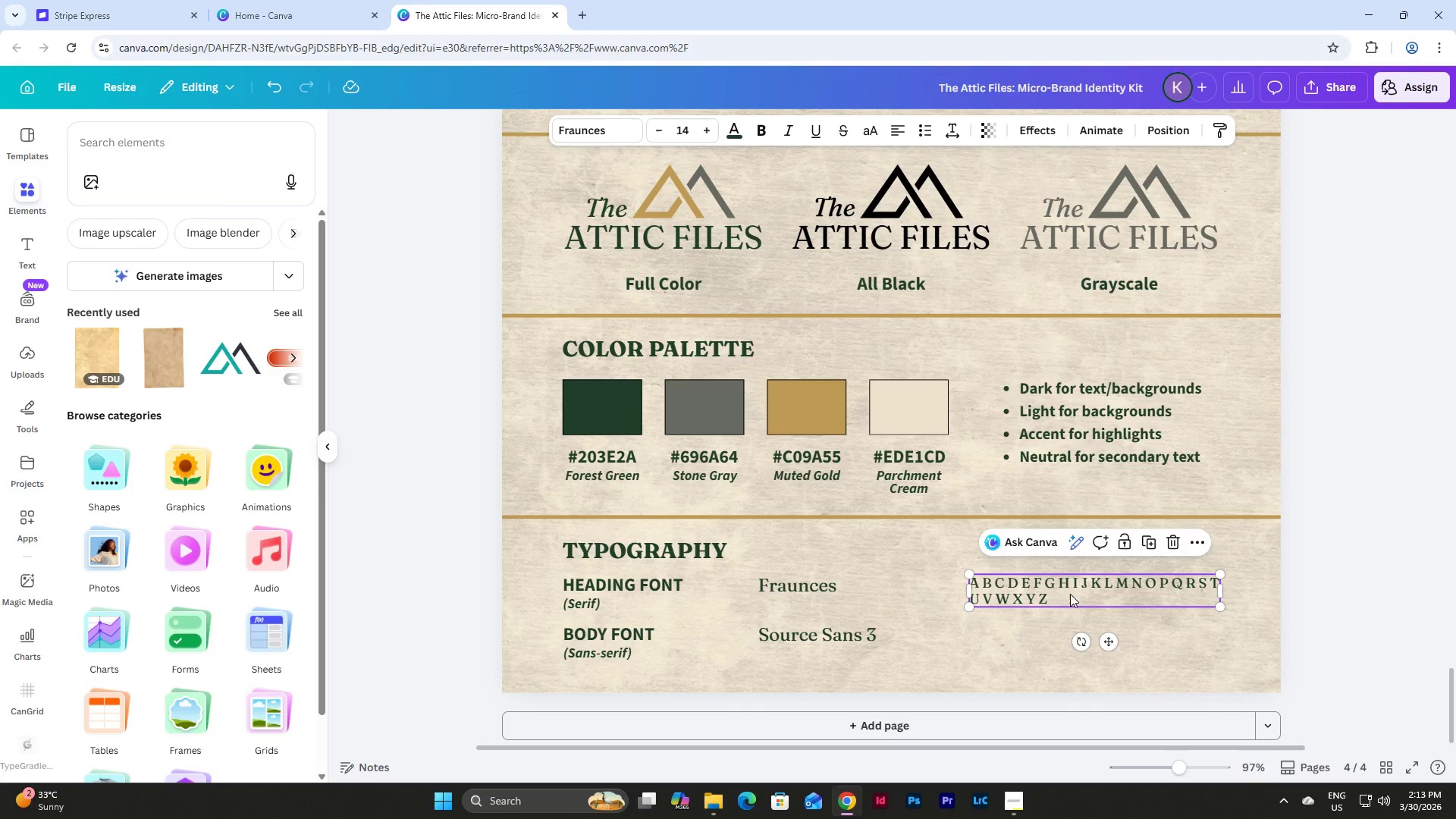 
triple_click([1071, 597])
 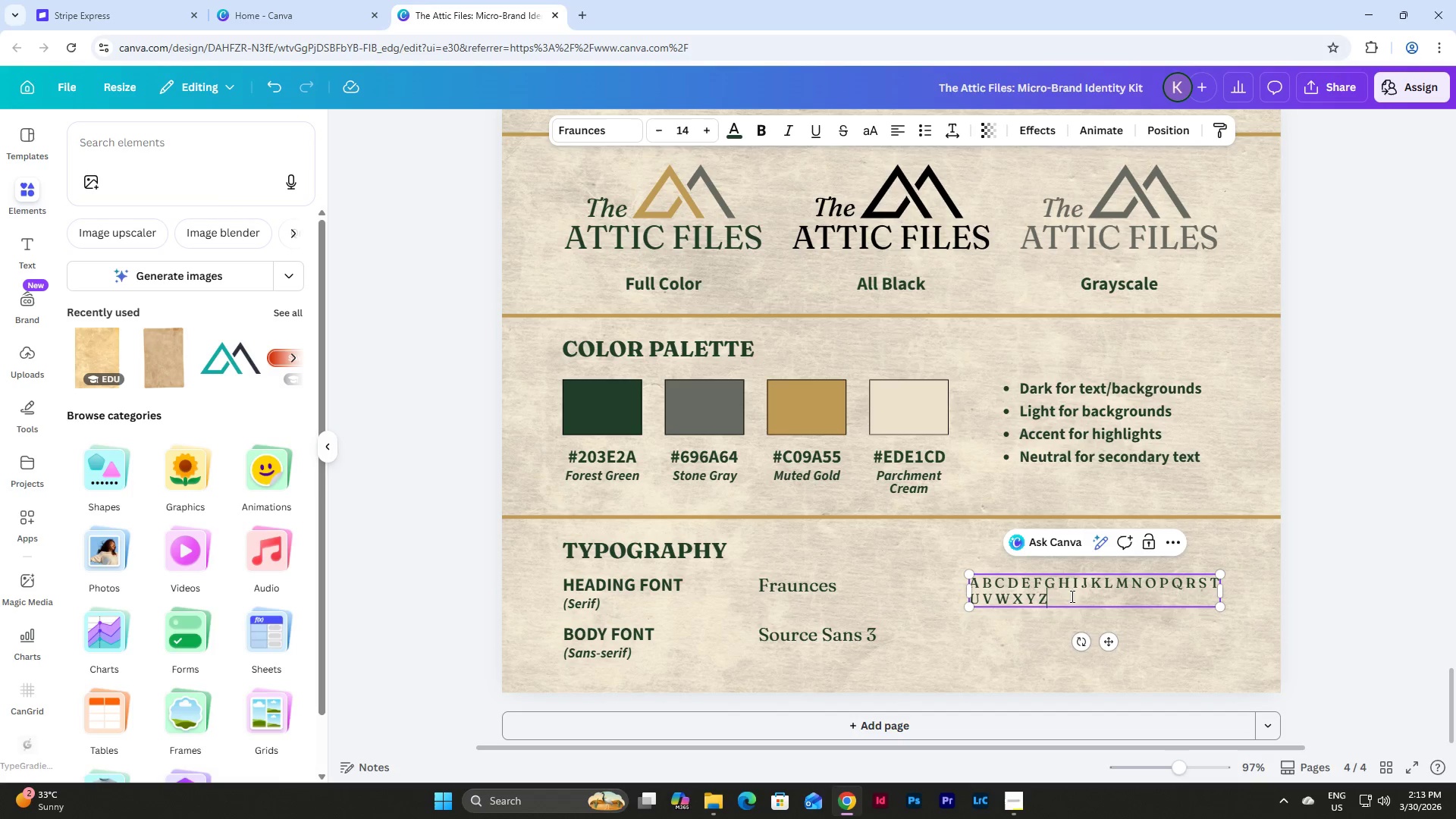 
key(Space)
 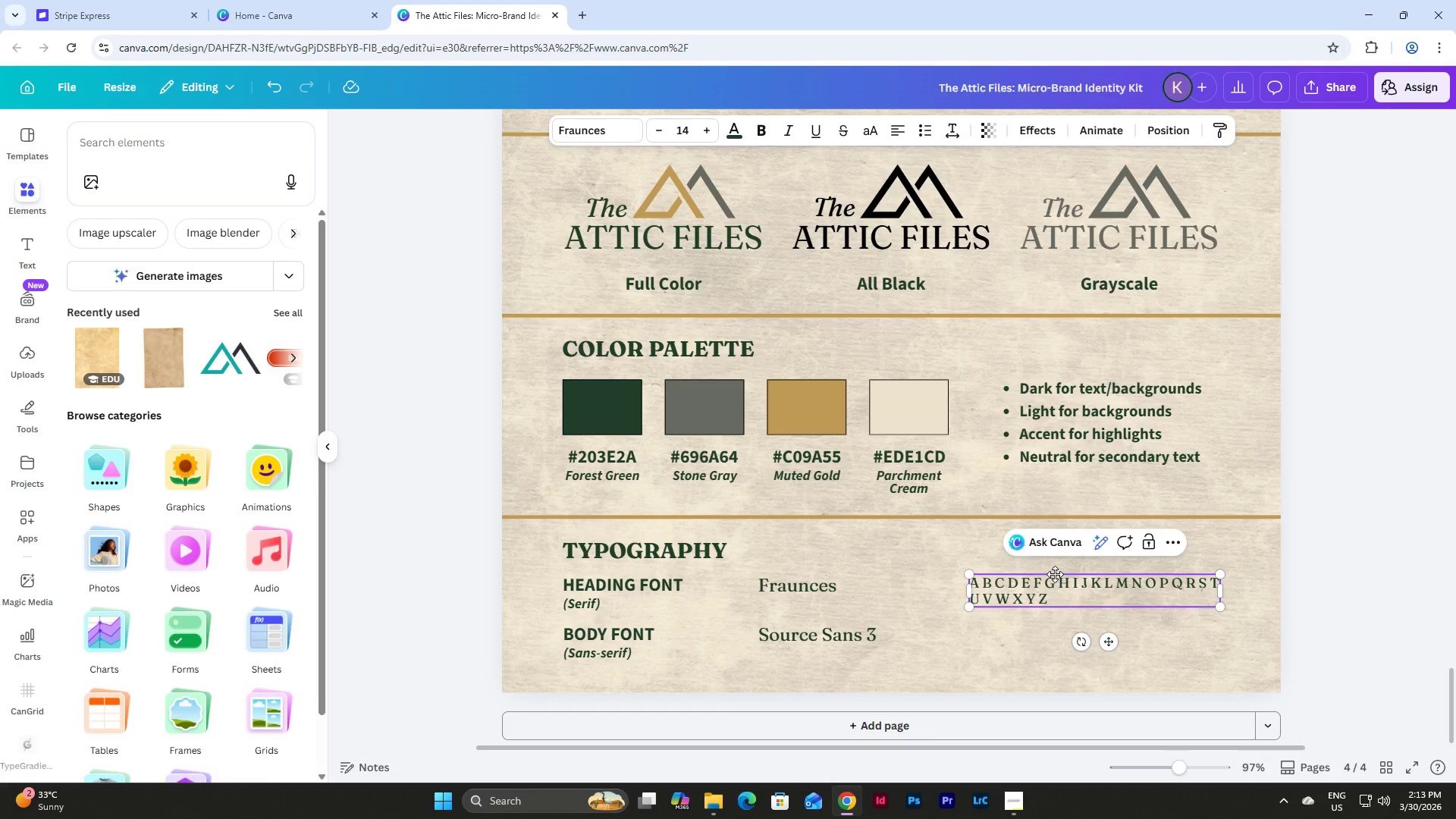 
type(a b c d e f g h i j k l m n o p q r s t u v ww)
key(Backspace)
type( x y z 0123)
 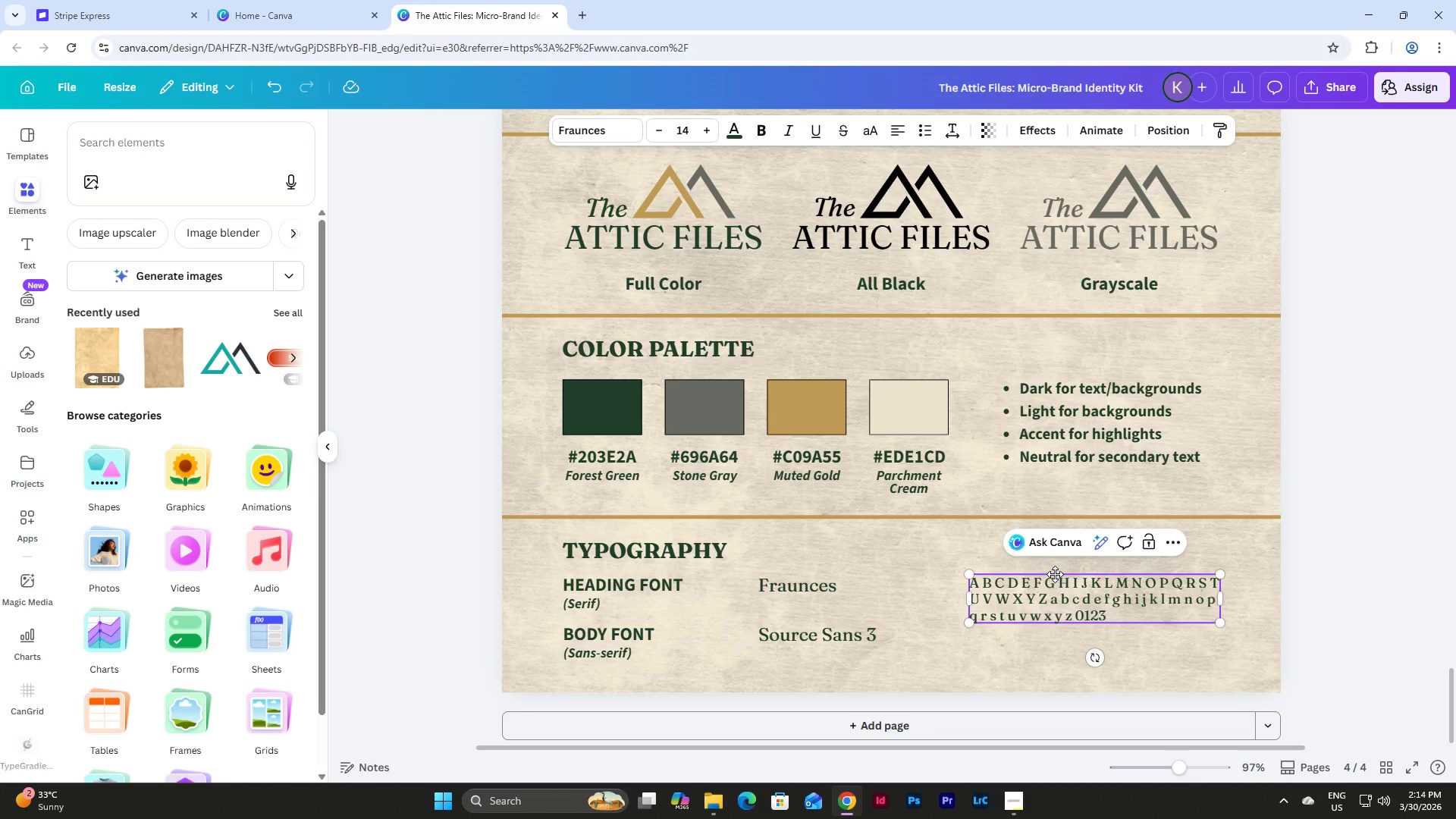 
wait(5.36)
 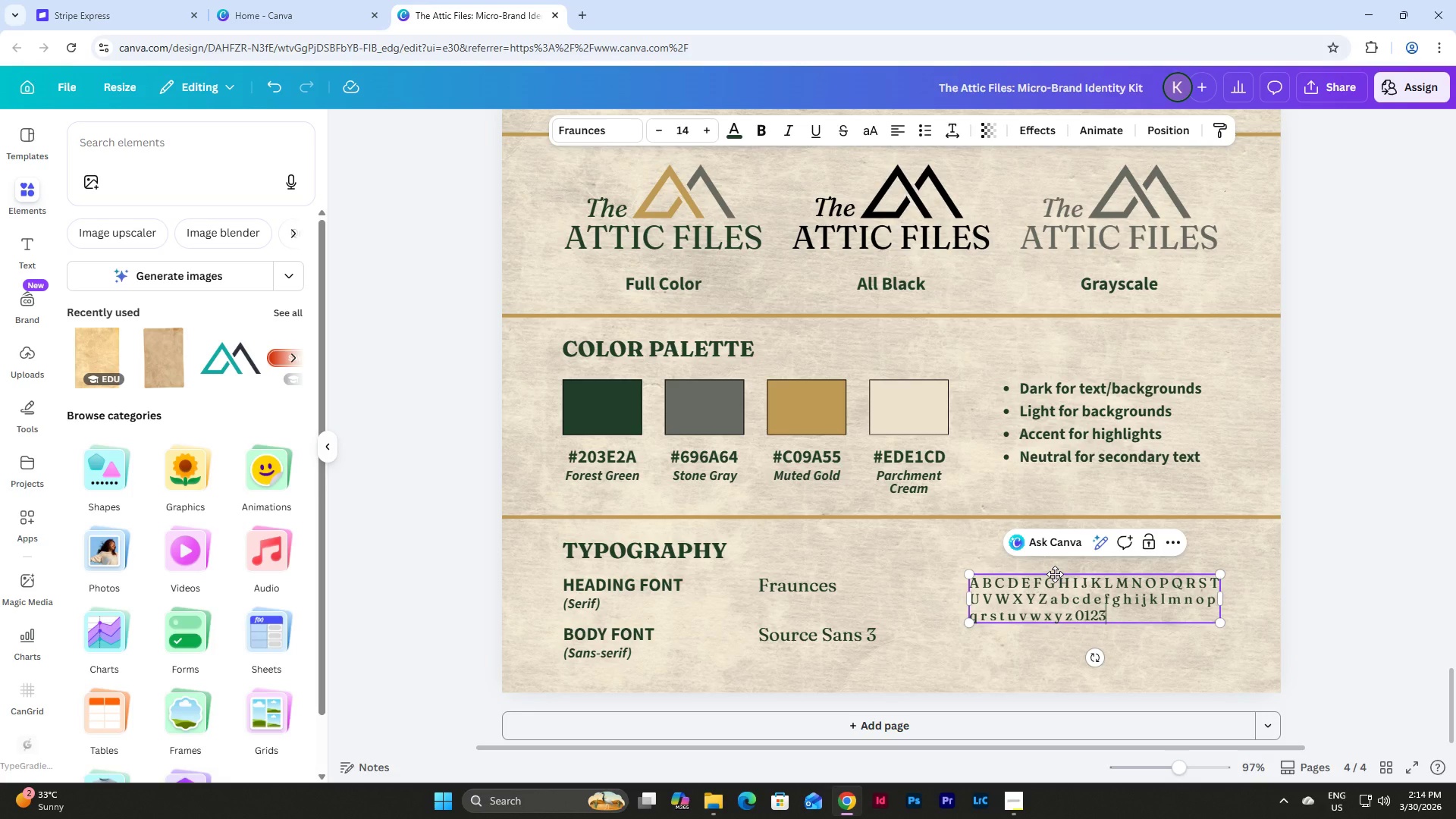 
key(Backspace)
 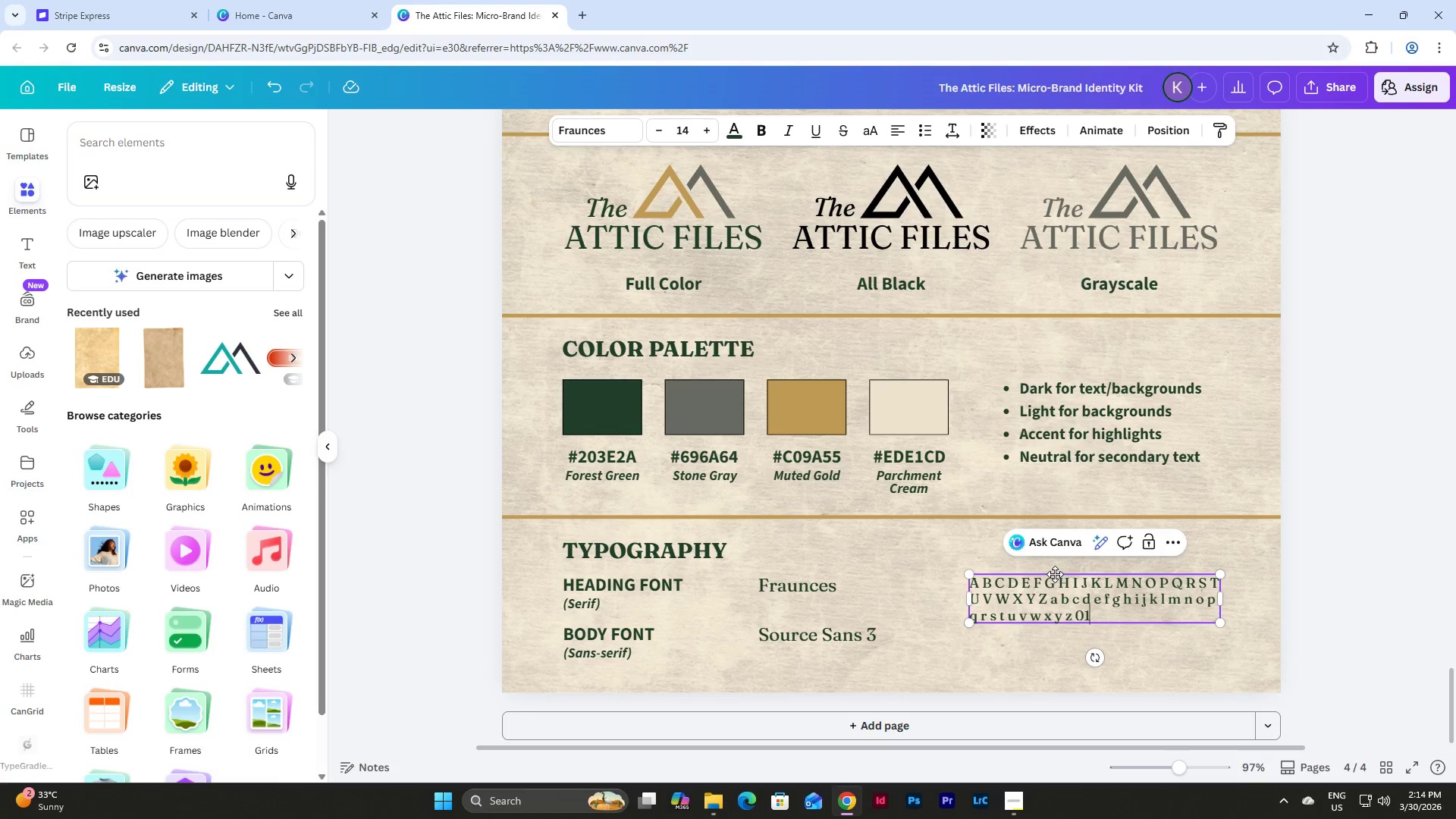 
key(Backspace)
 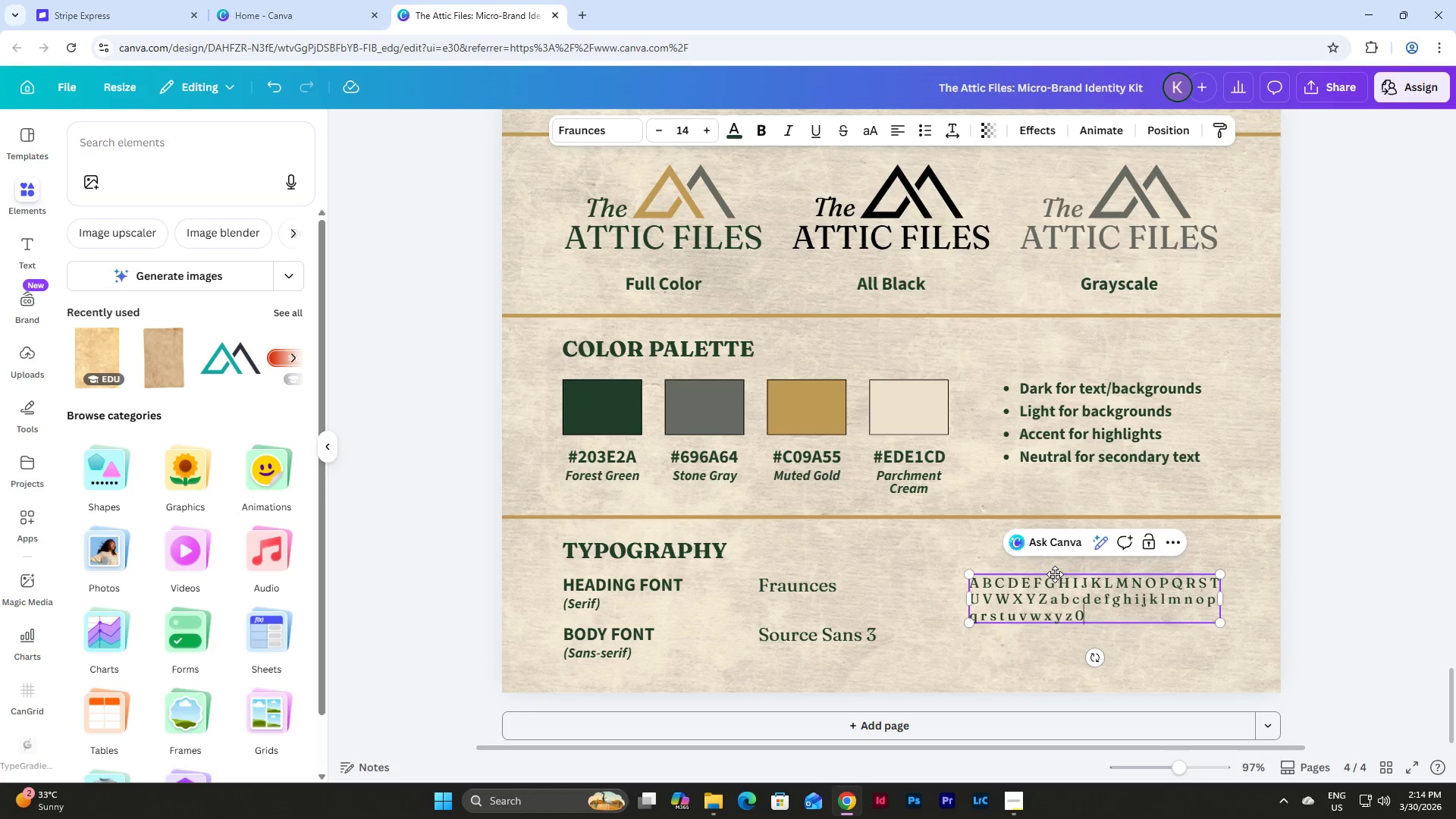 
key(Backspace)
 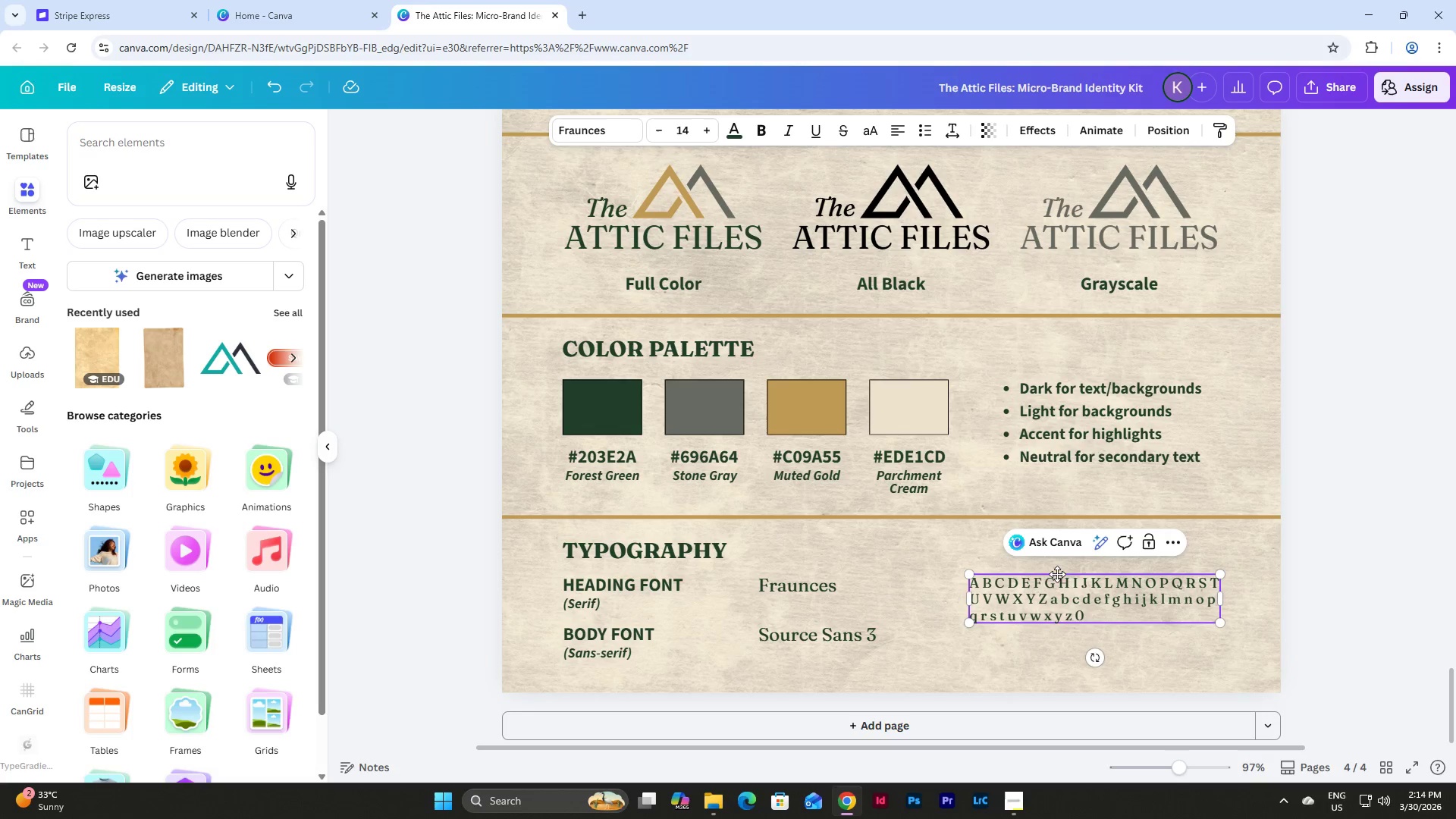 
key(Backspace)
 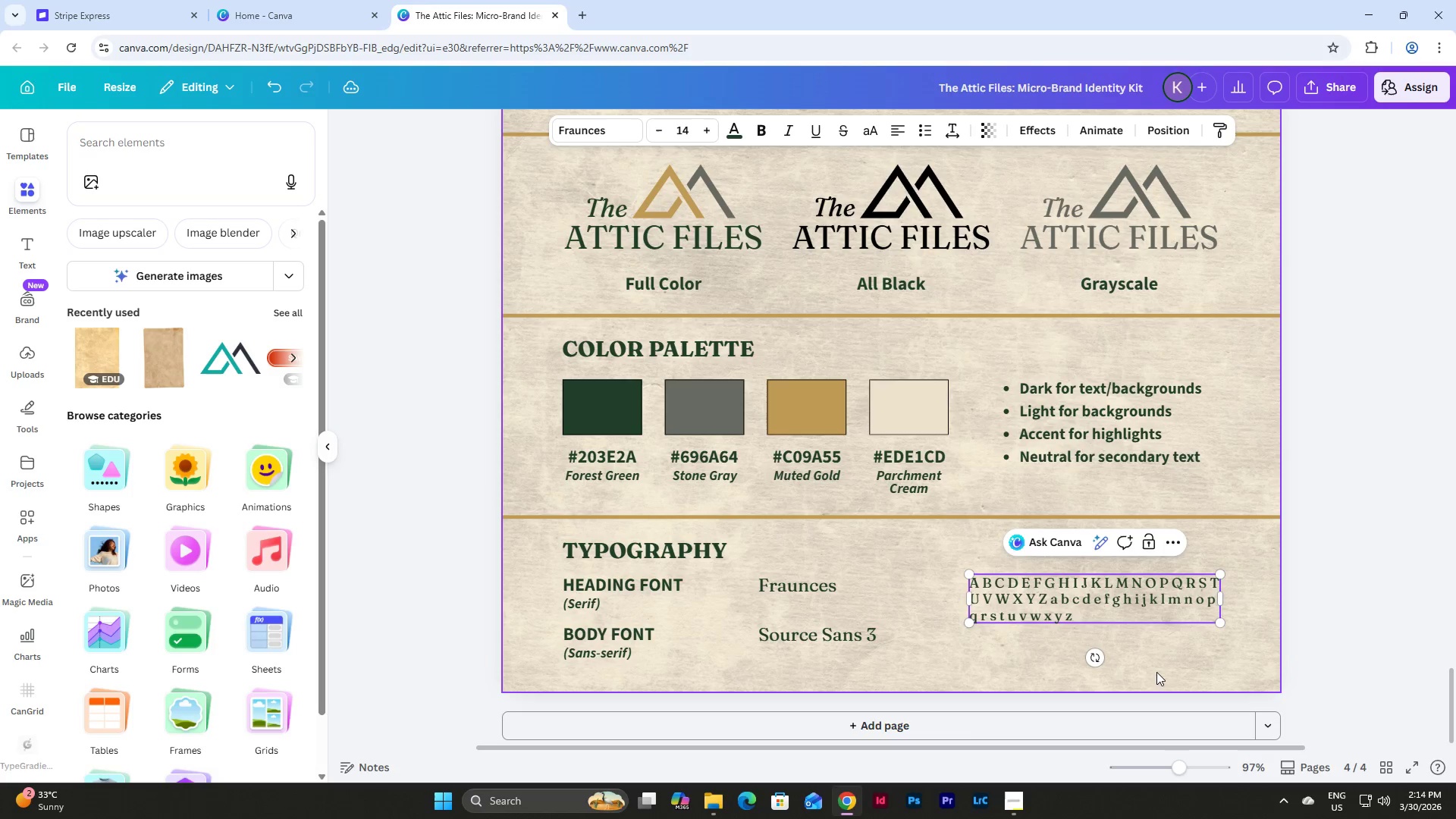 
left_click([1145, 664])
 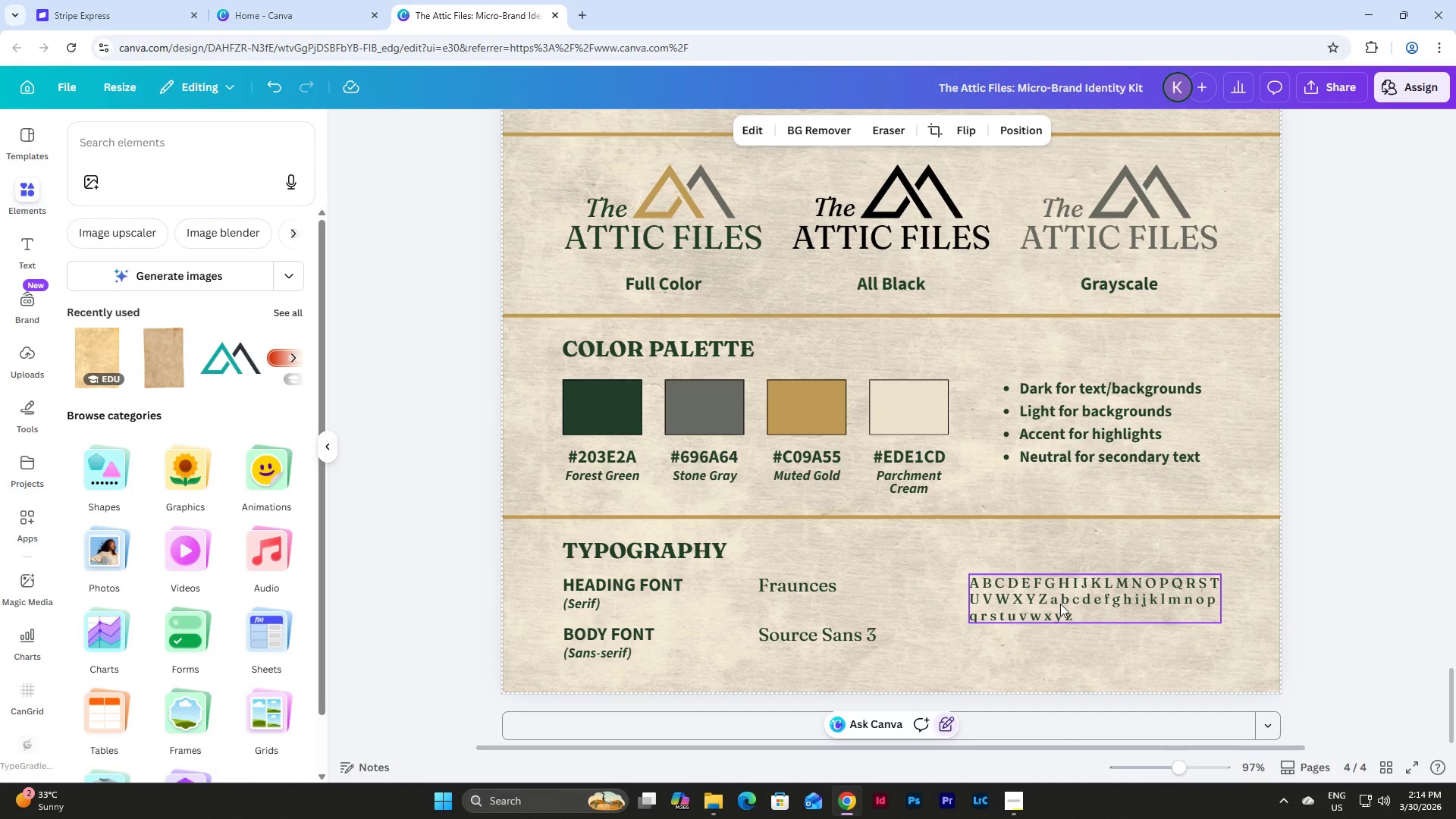 
left_click_drag(start_coordinate=[1060, 604], to_coordinate=[1060, 599])
 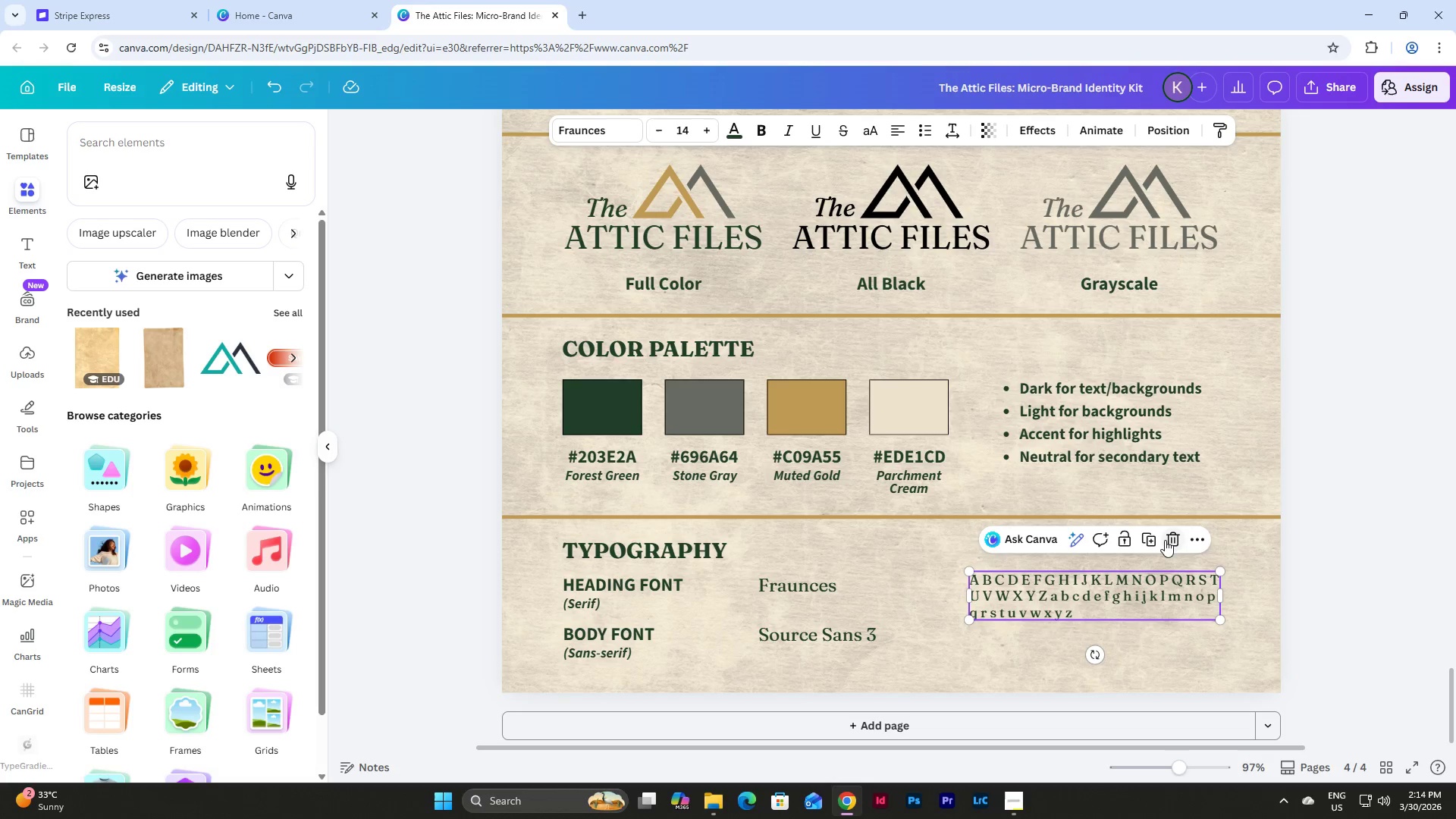 
left_click([1153, 543])
 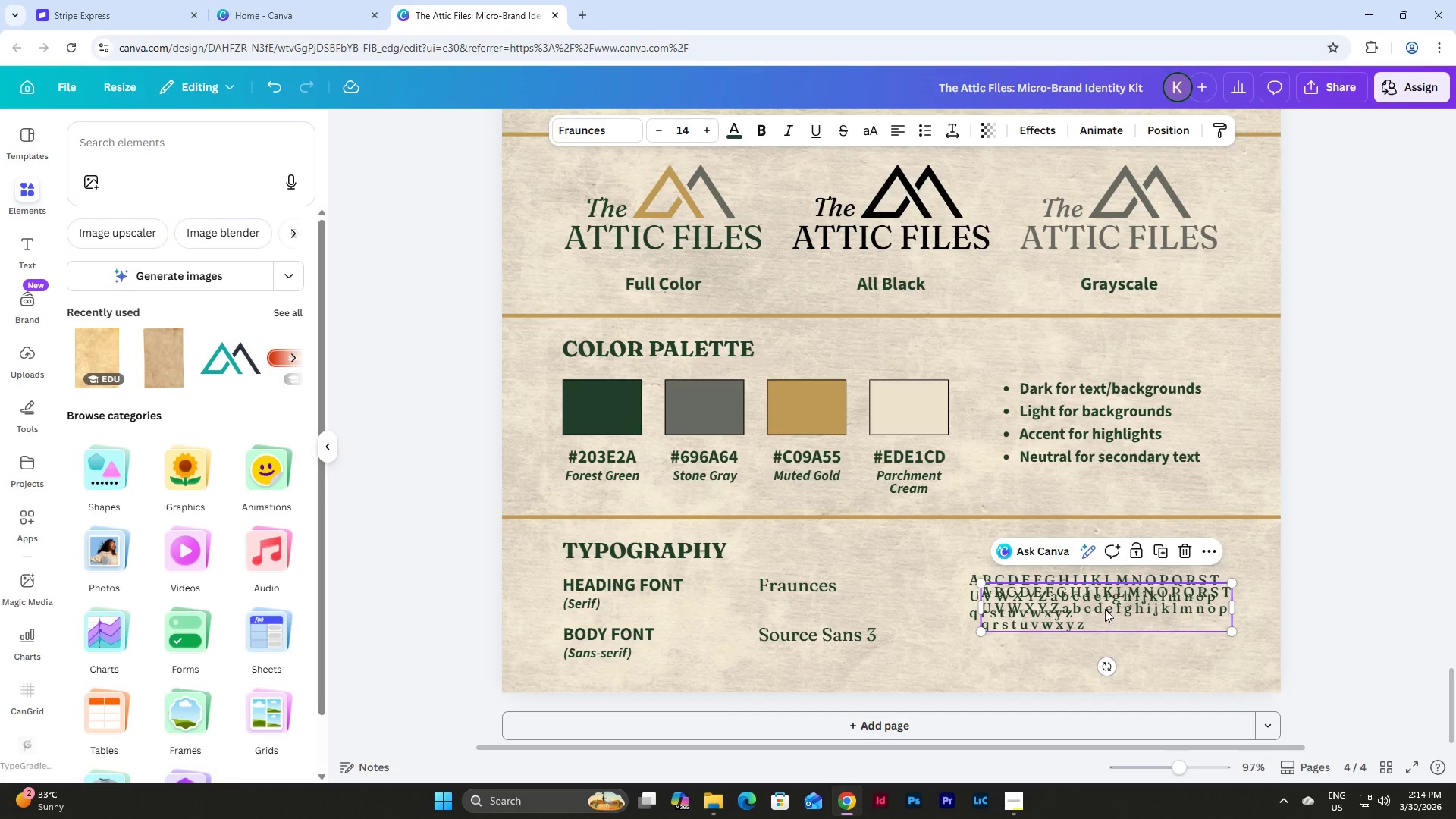 
left_click_drag(start_coordinate=[1105, 600], to_coordinate=[1093, 645])
 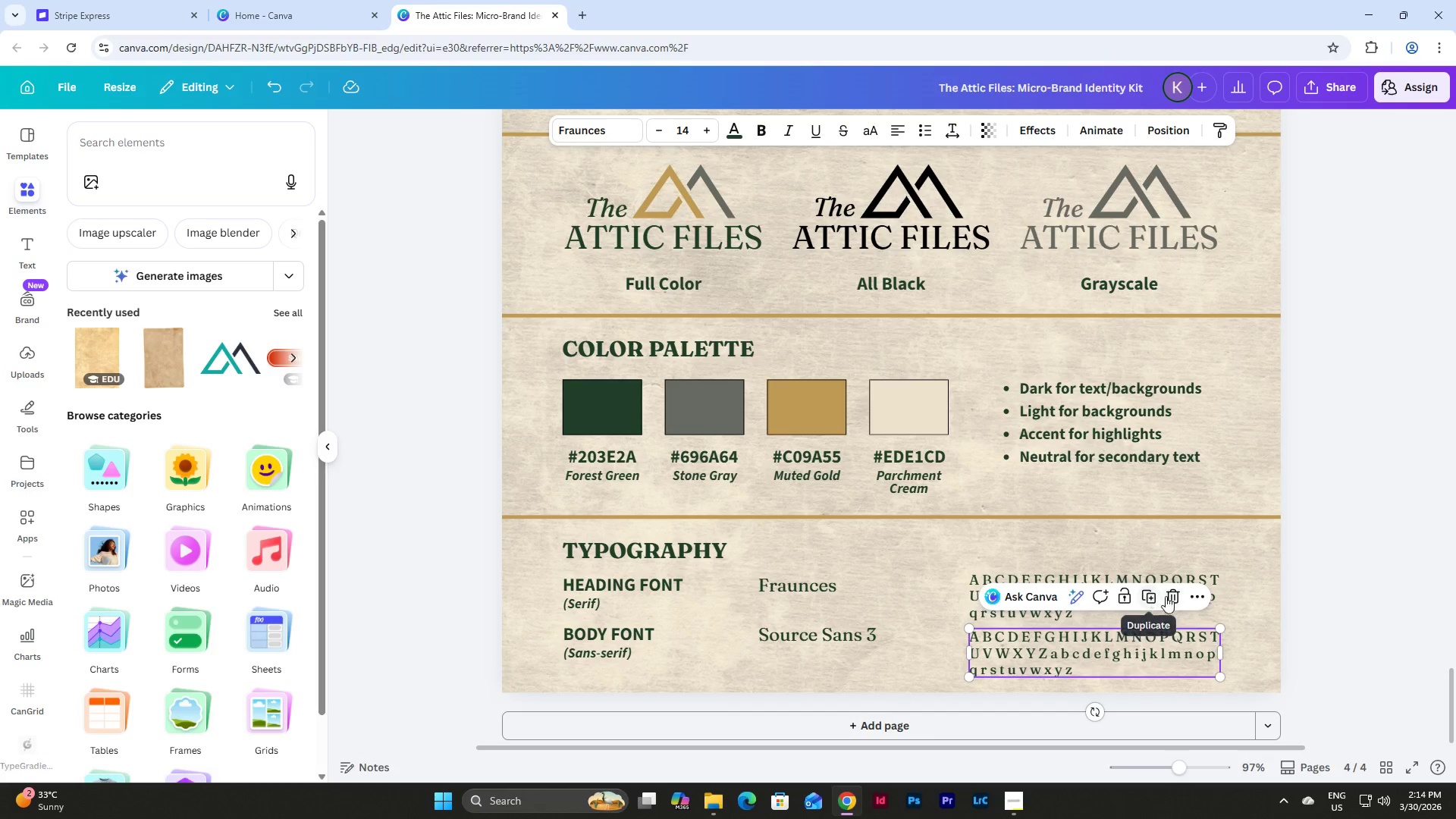 
left_click([1172, 598])
 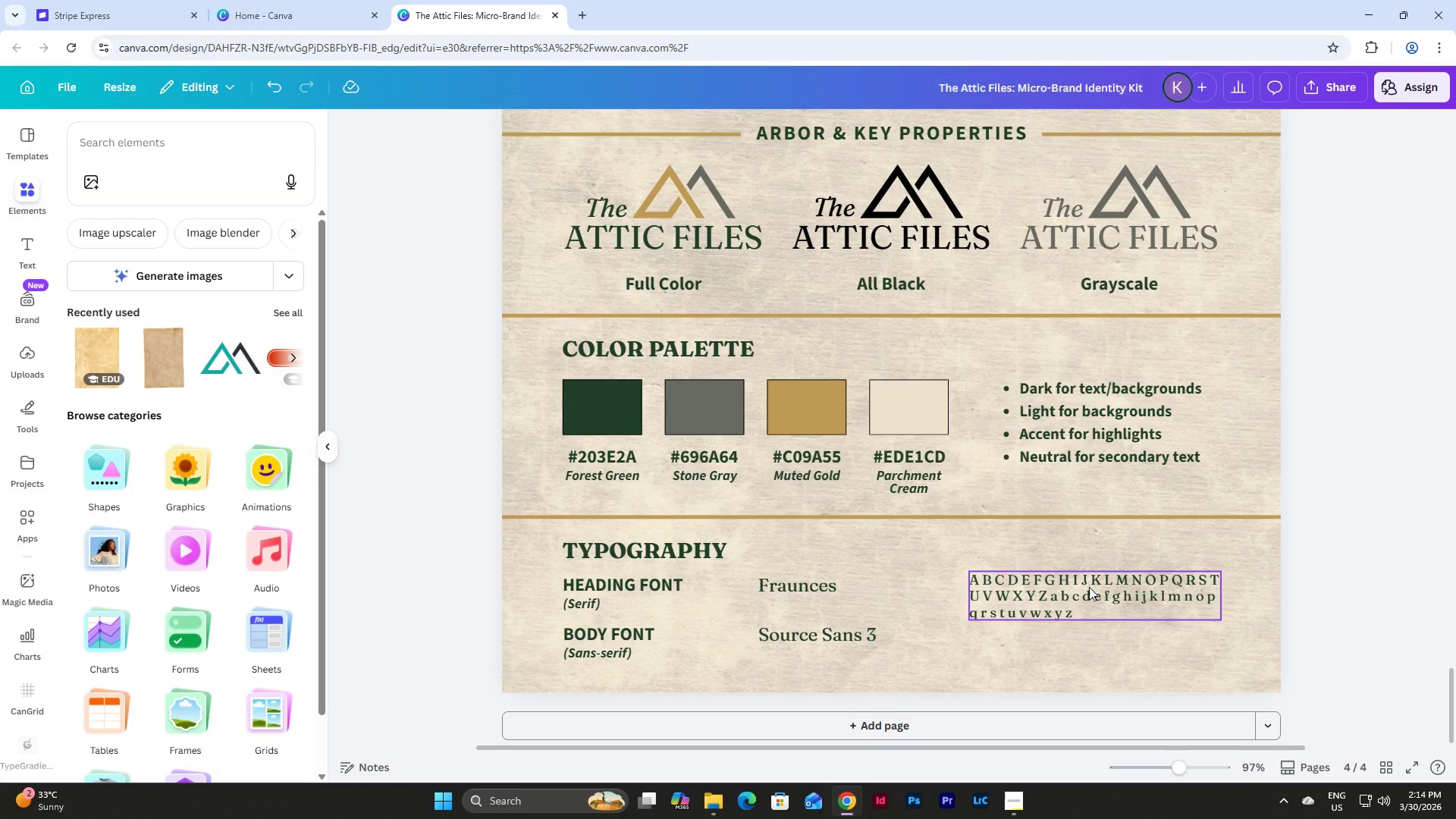 
left_click([1089, 587])
 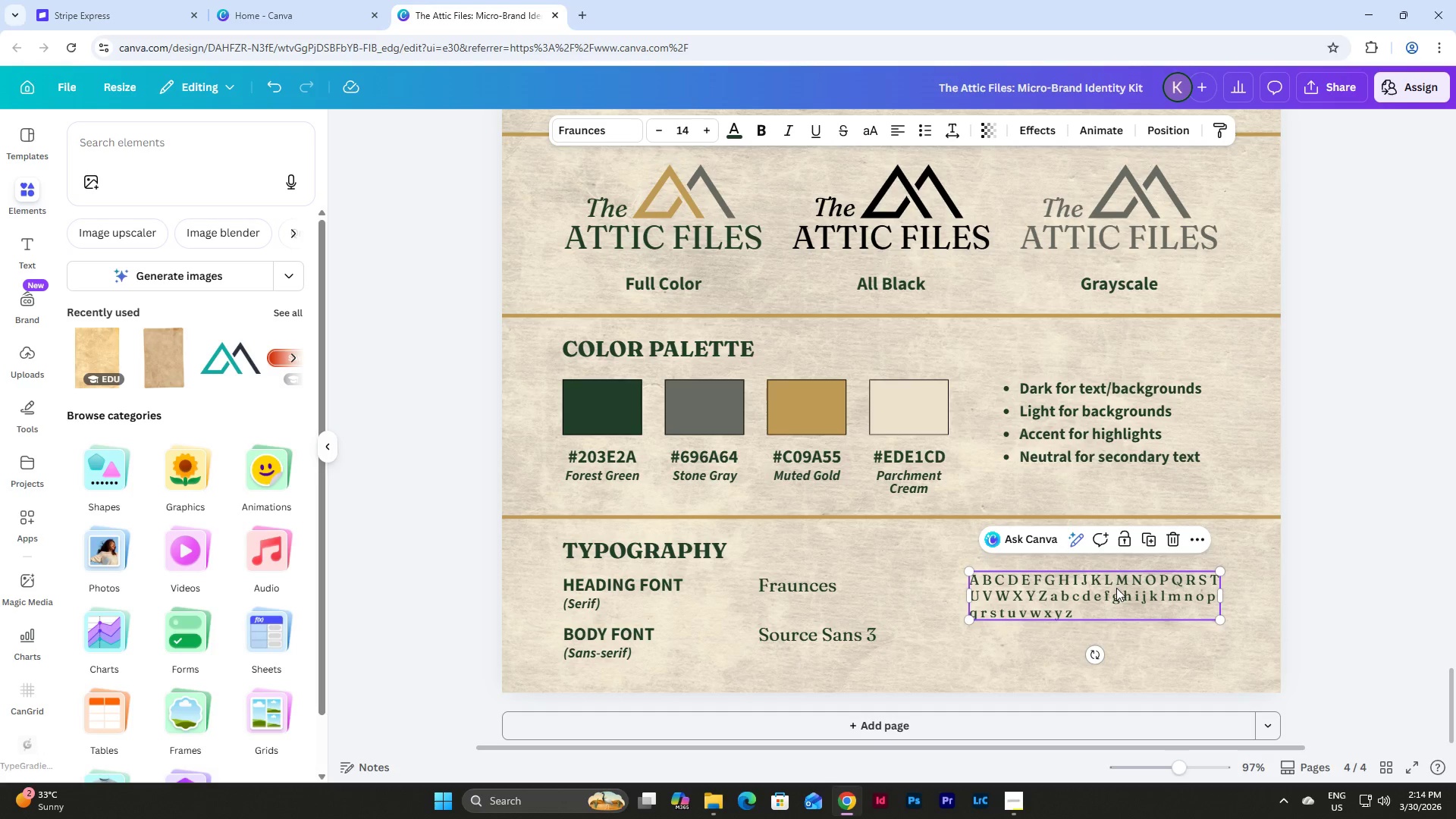 
left_click([1116, 582])
 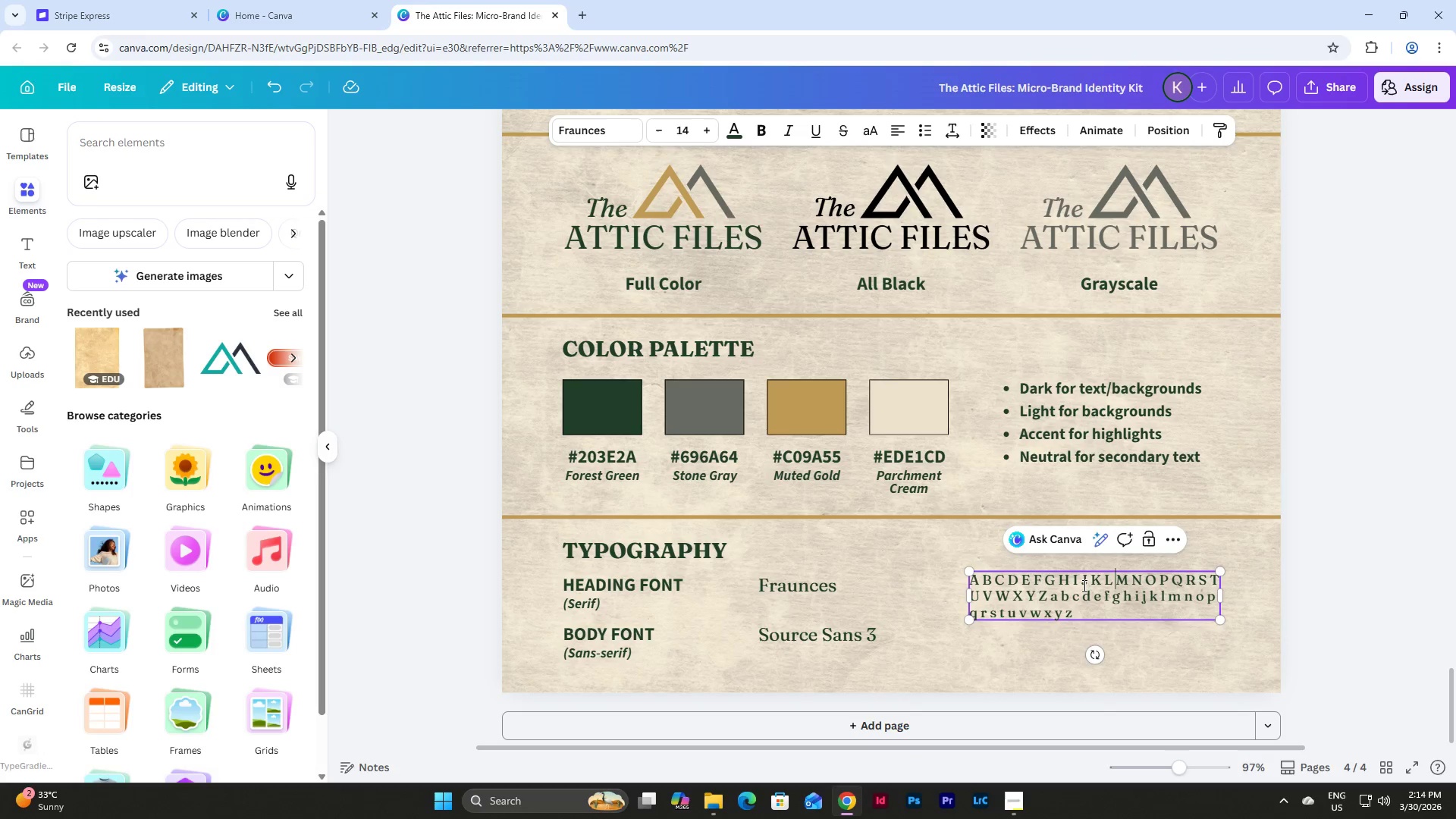 
left_click([1067, 586])
 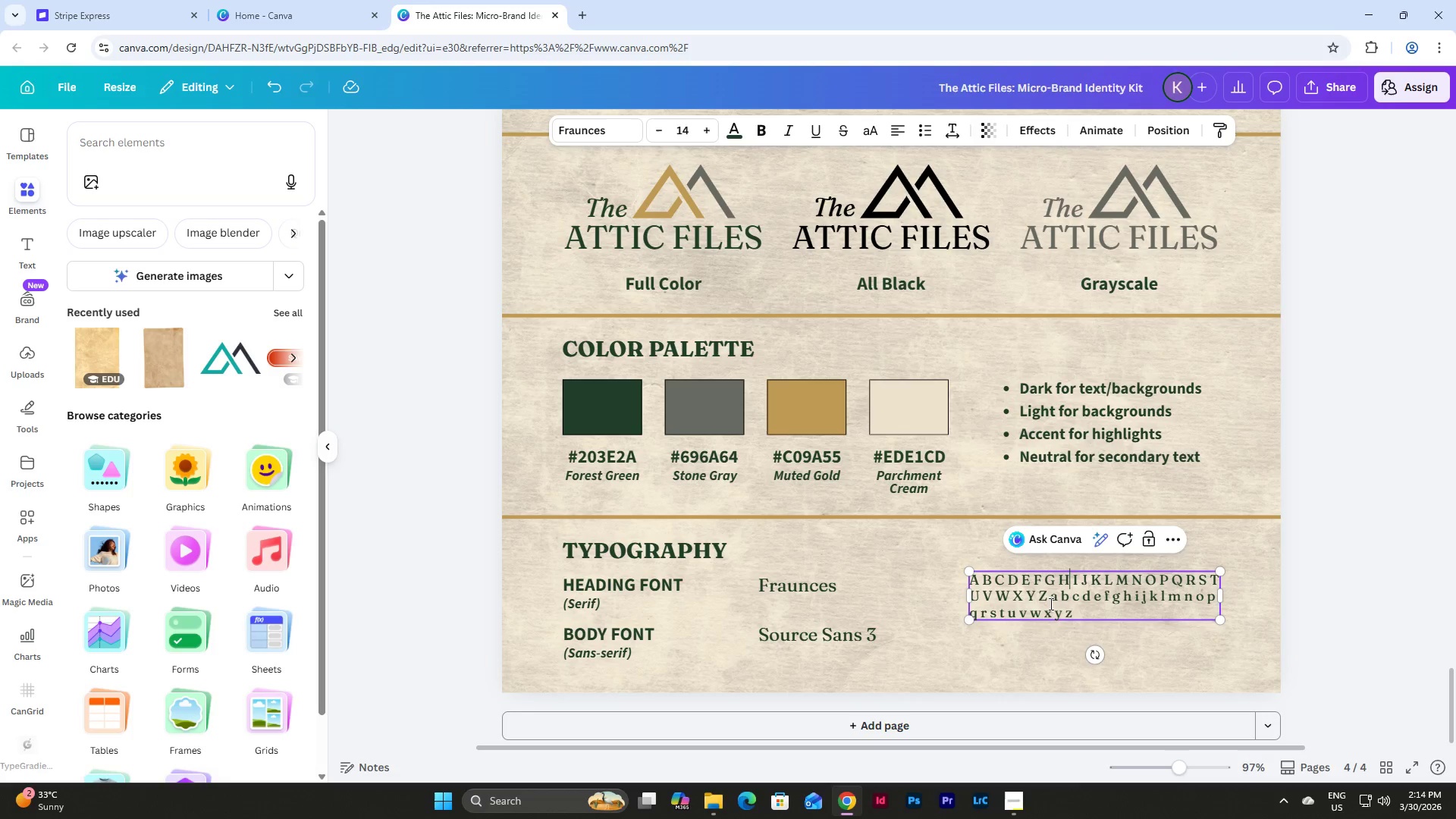 
left_click_drag(start_coordinate=[1050, 604], to_coordinate=[967, 583])
 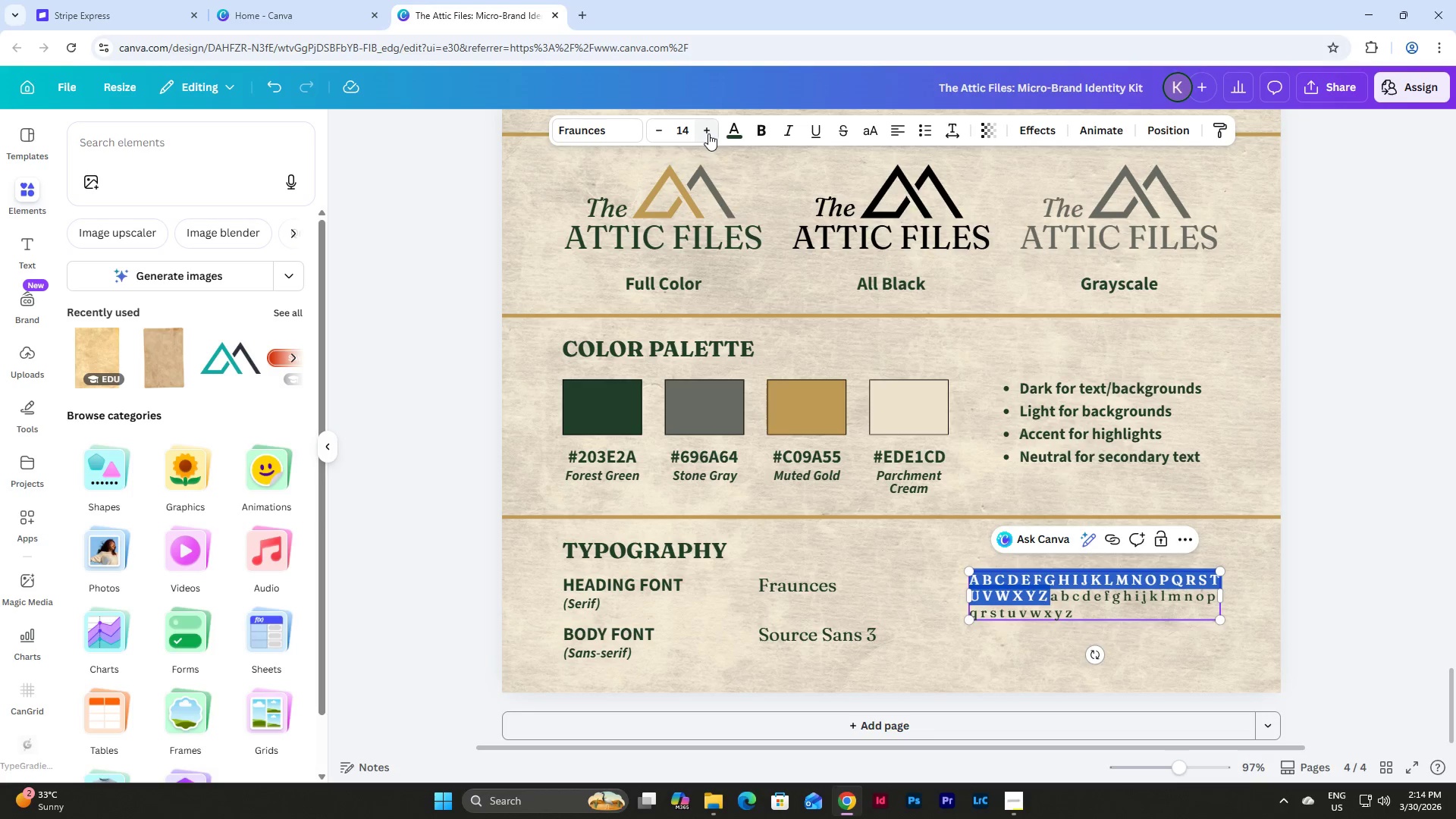 
left_click([610, 133])
 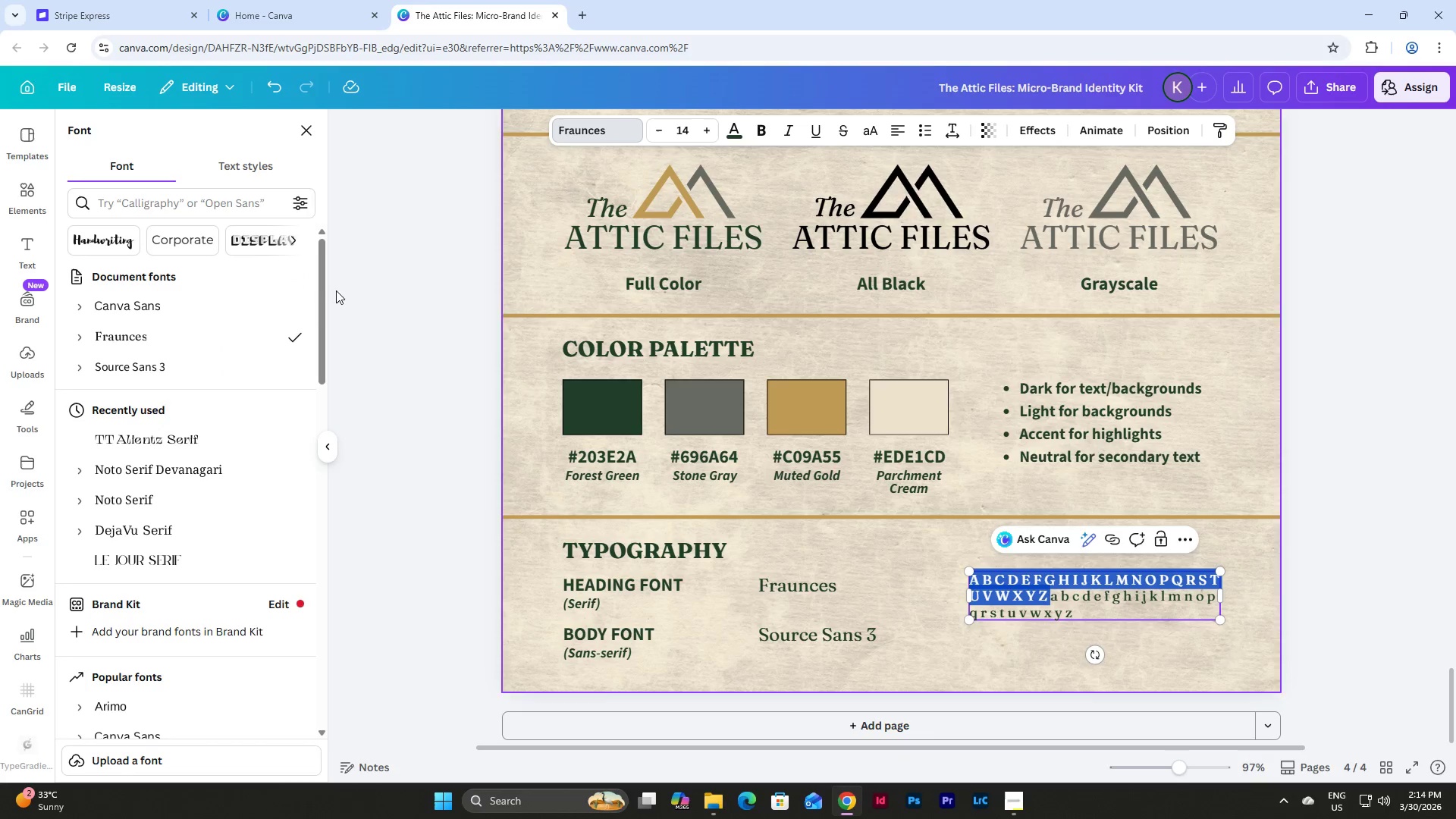 
left_click([242, 336])
 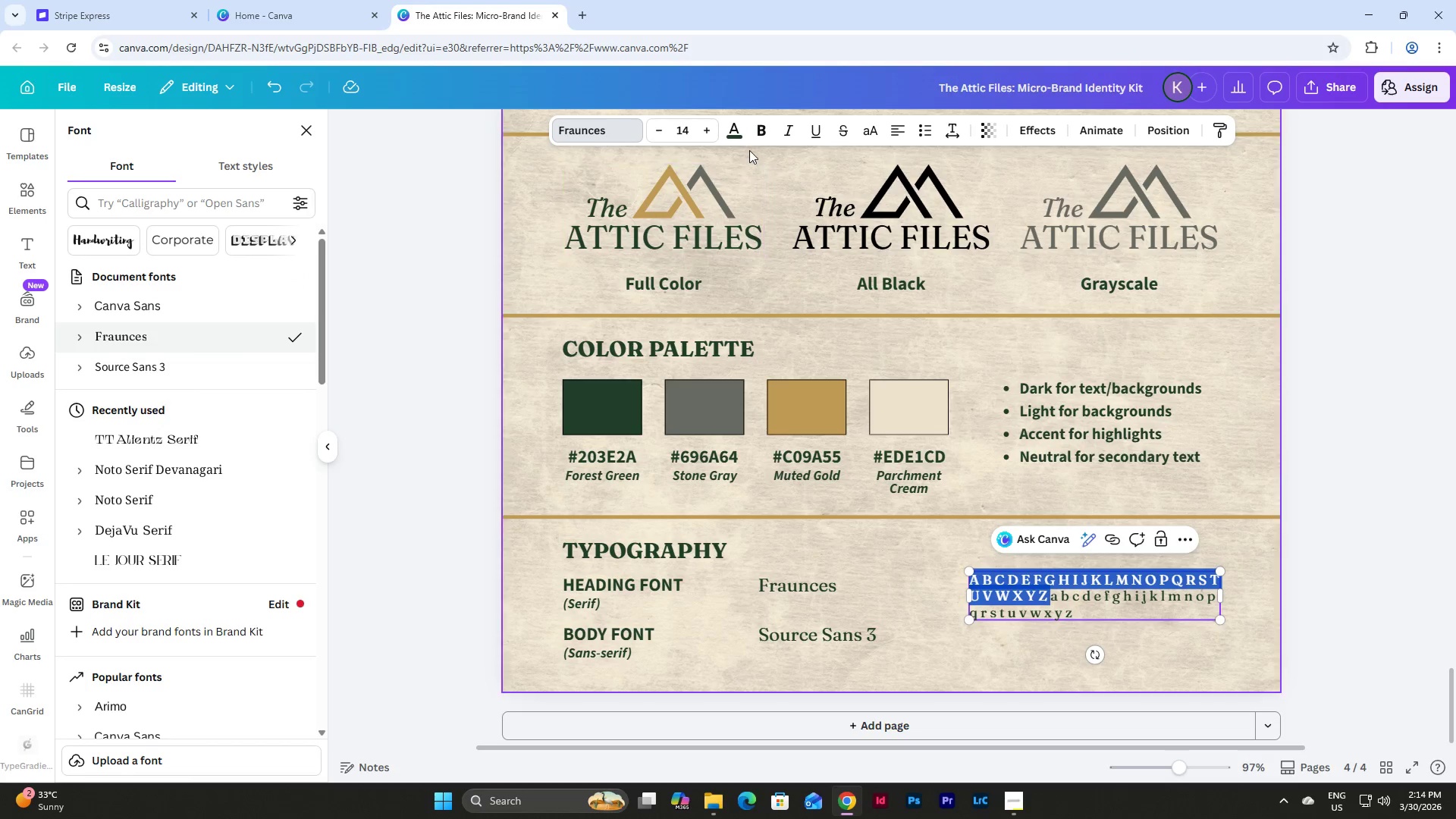 
left_click([763, 128])
 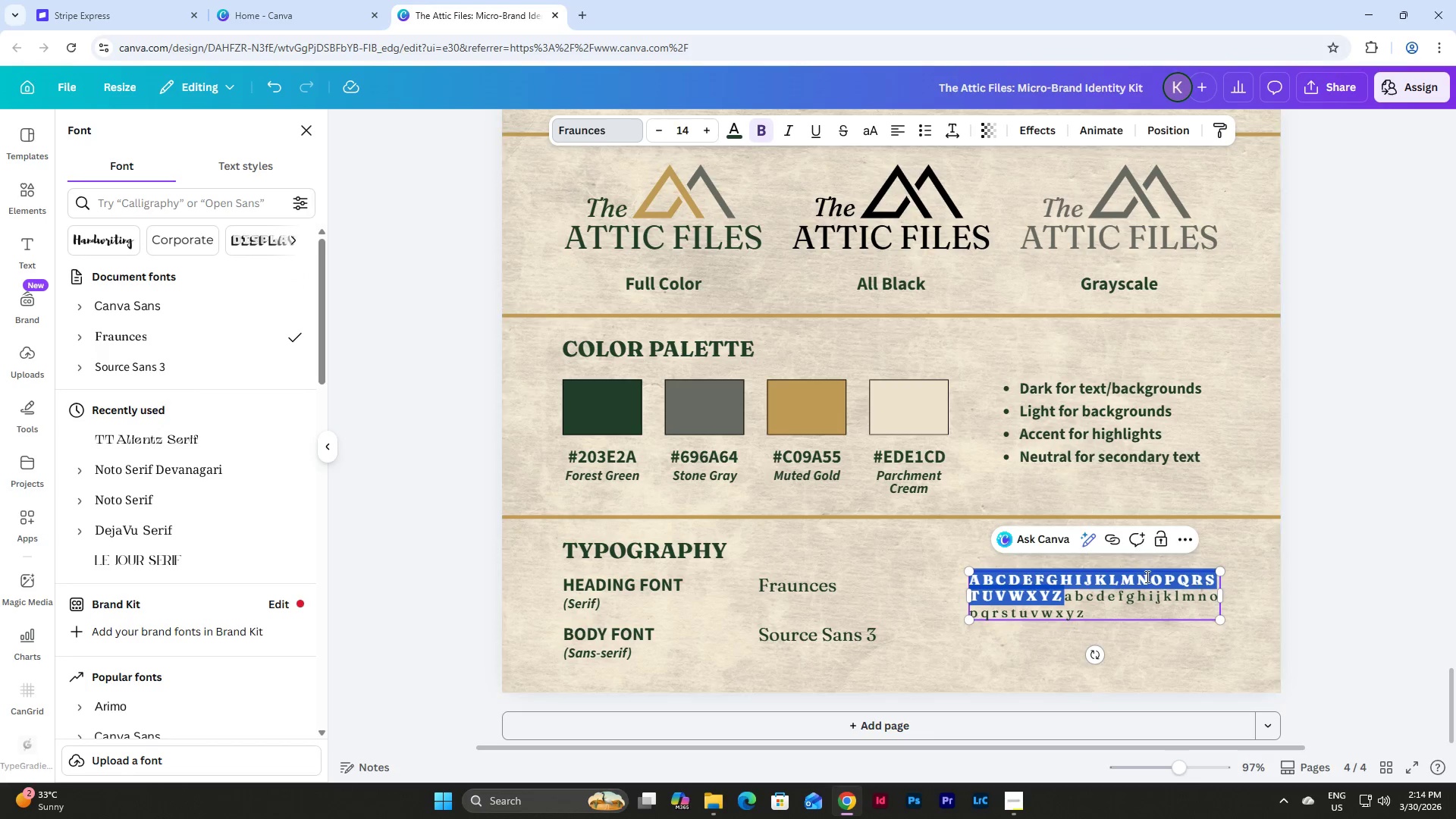 
left_click([1124, 596])
 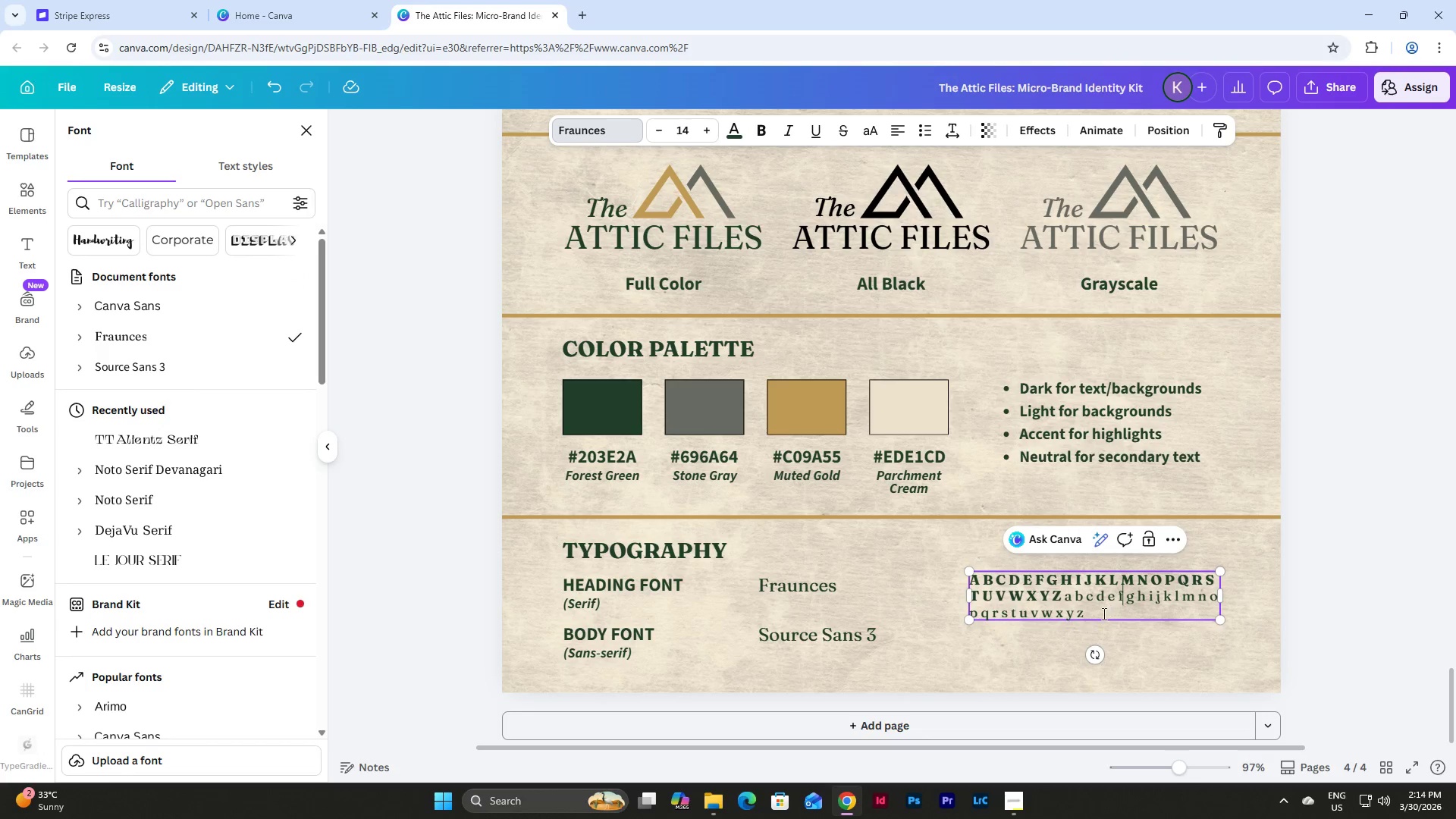 
left_click_drag(start_coordinate=[1103, 613], to_coordinate=[1067, 601])
 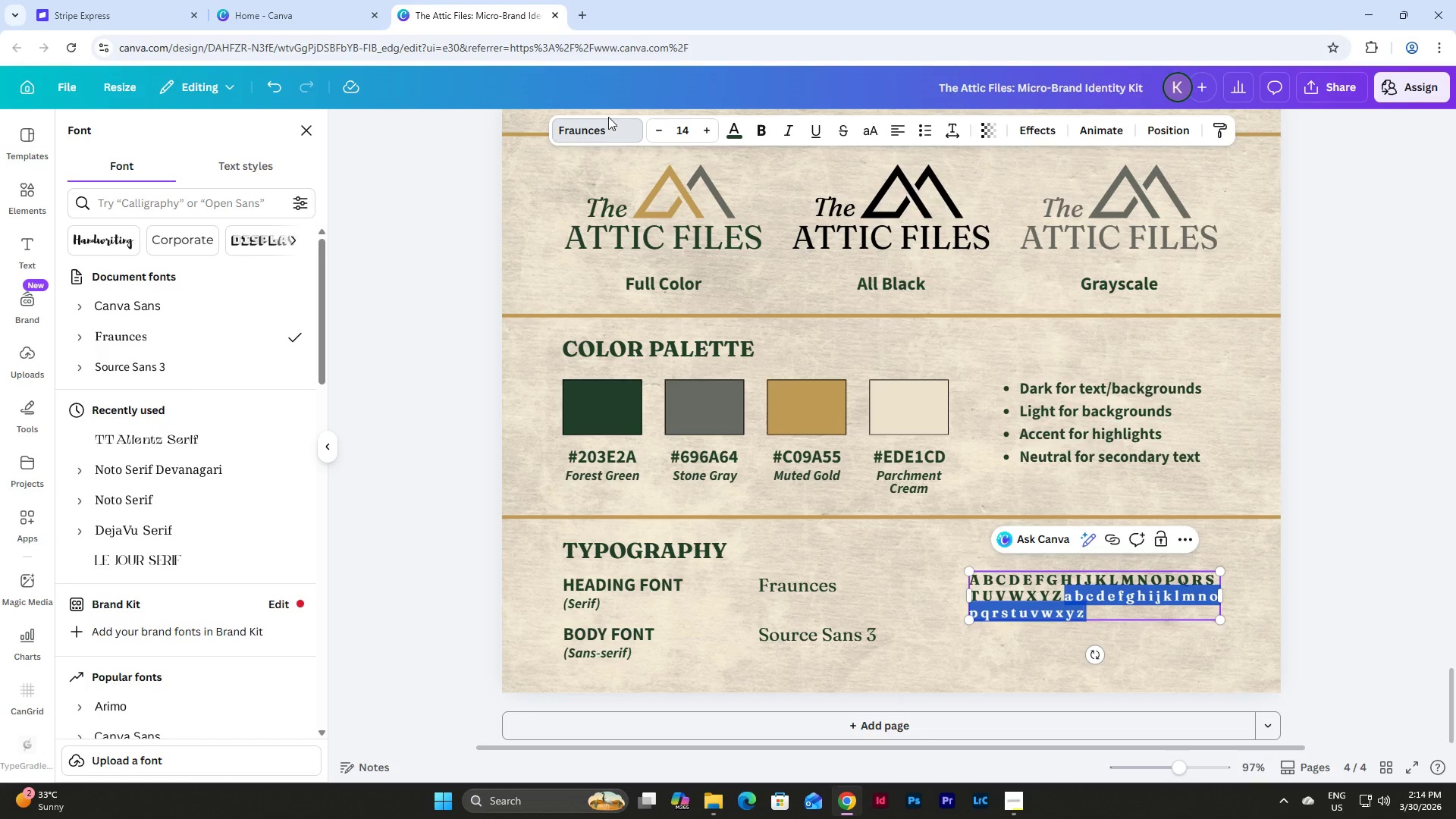 
double_click([607, 127])
 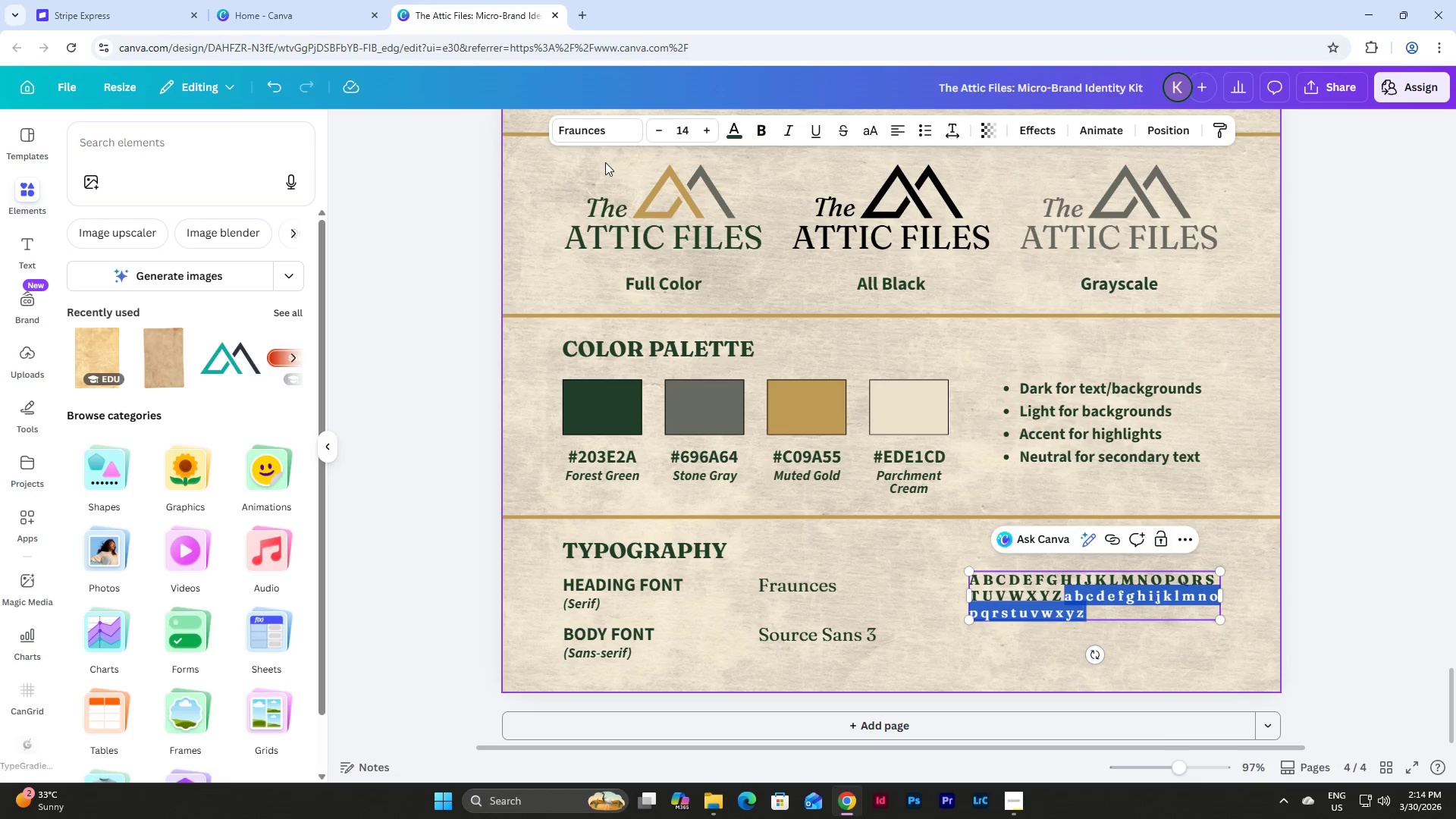 
left_click([589, 133])
 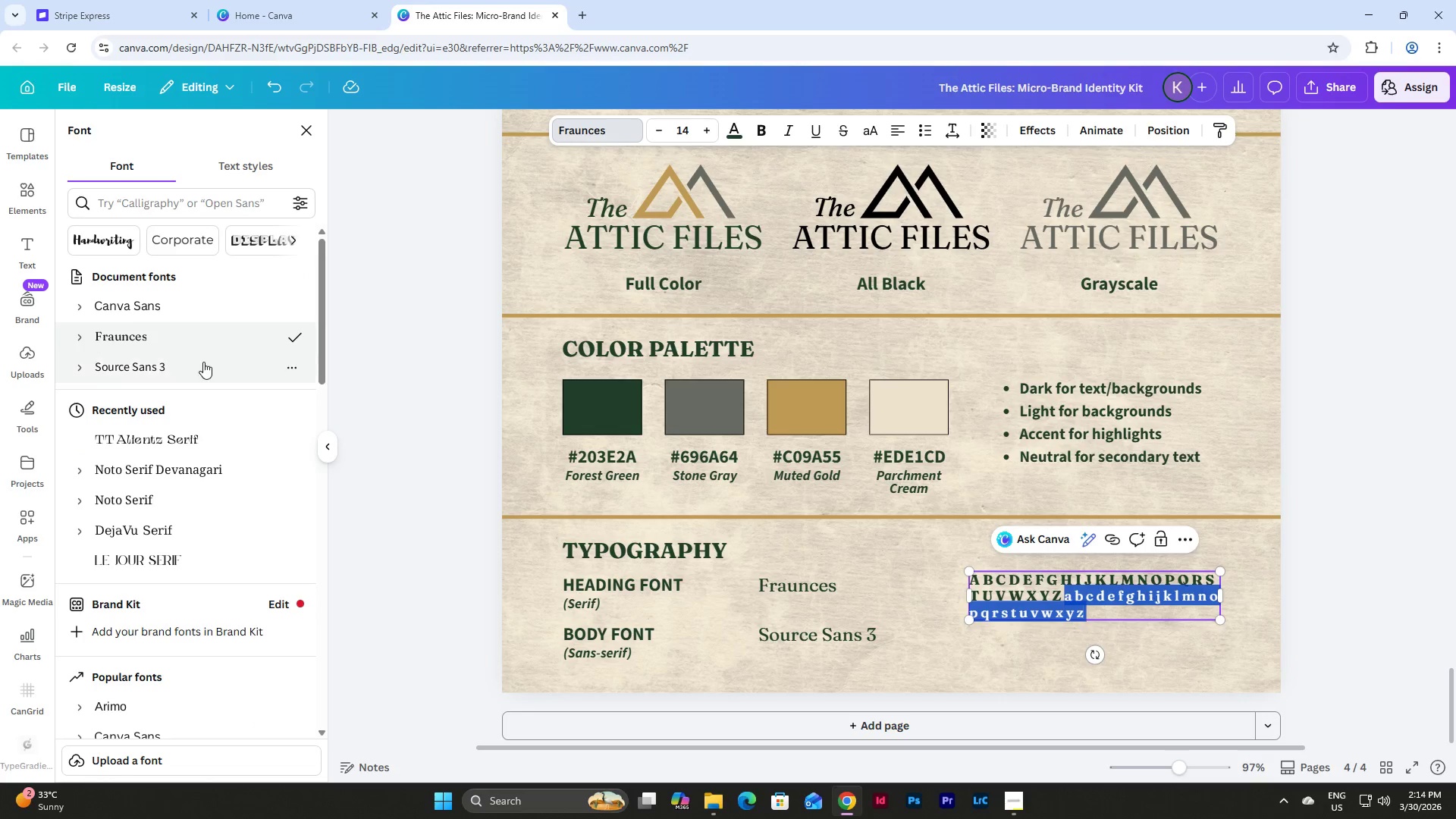 
left_click([202, 367])
 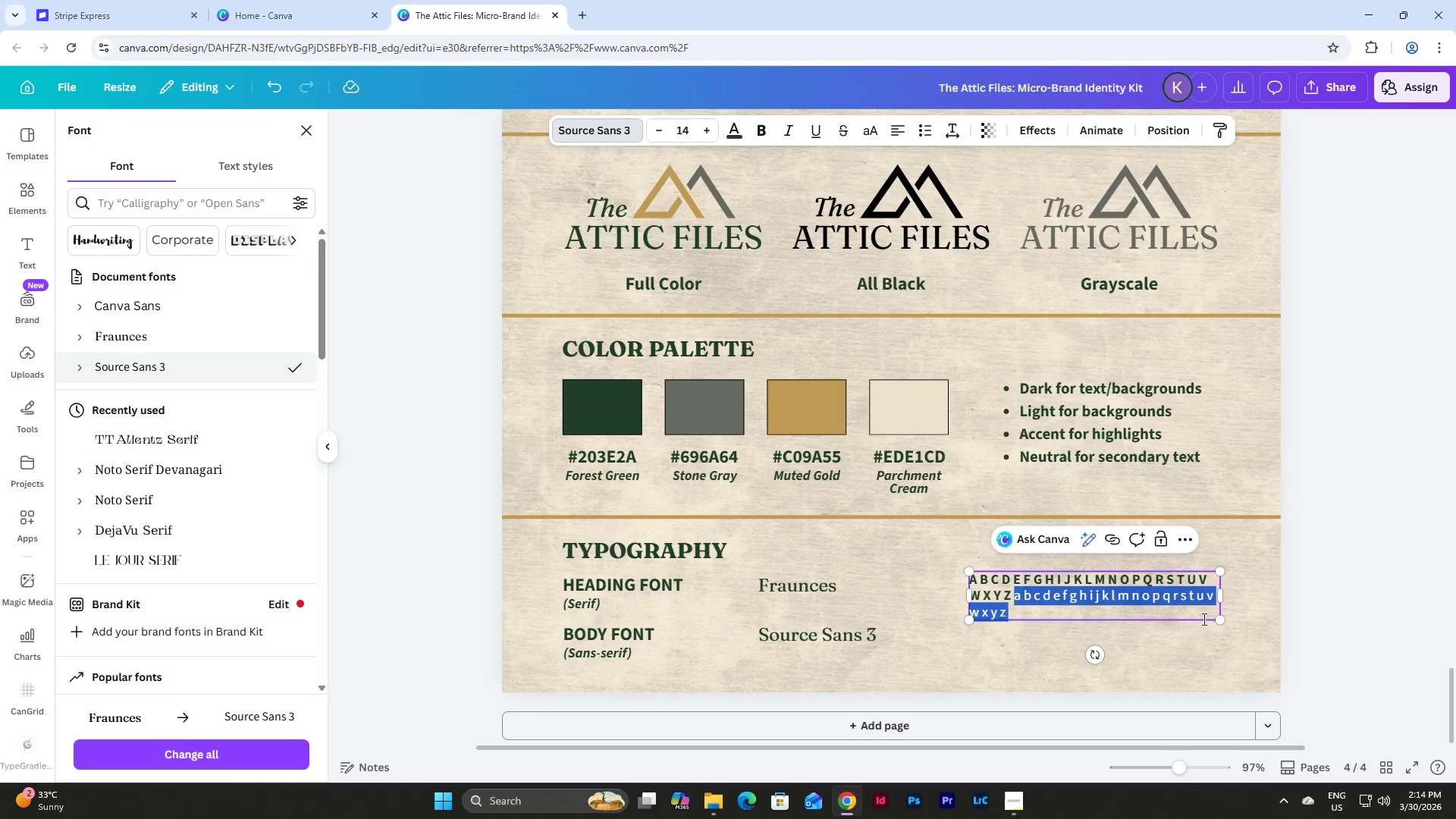 
left_click([1244, 587])
 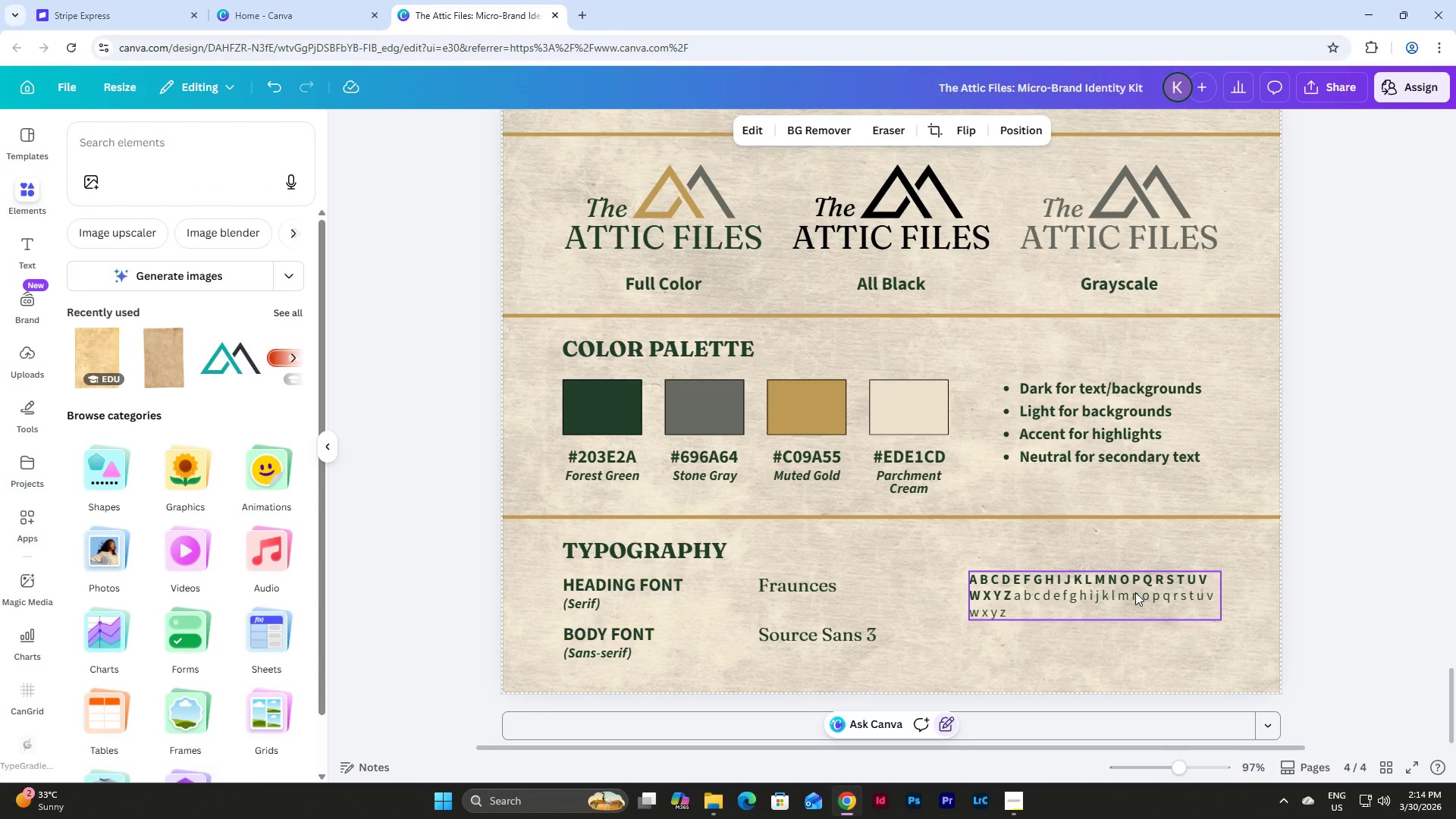 
left_click_drag(start_coordinate=[1135, 592], to_coordinate=[1136, 600])
 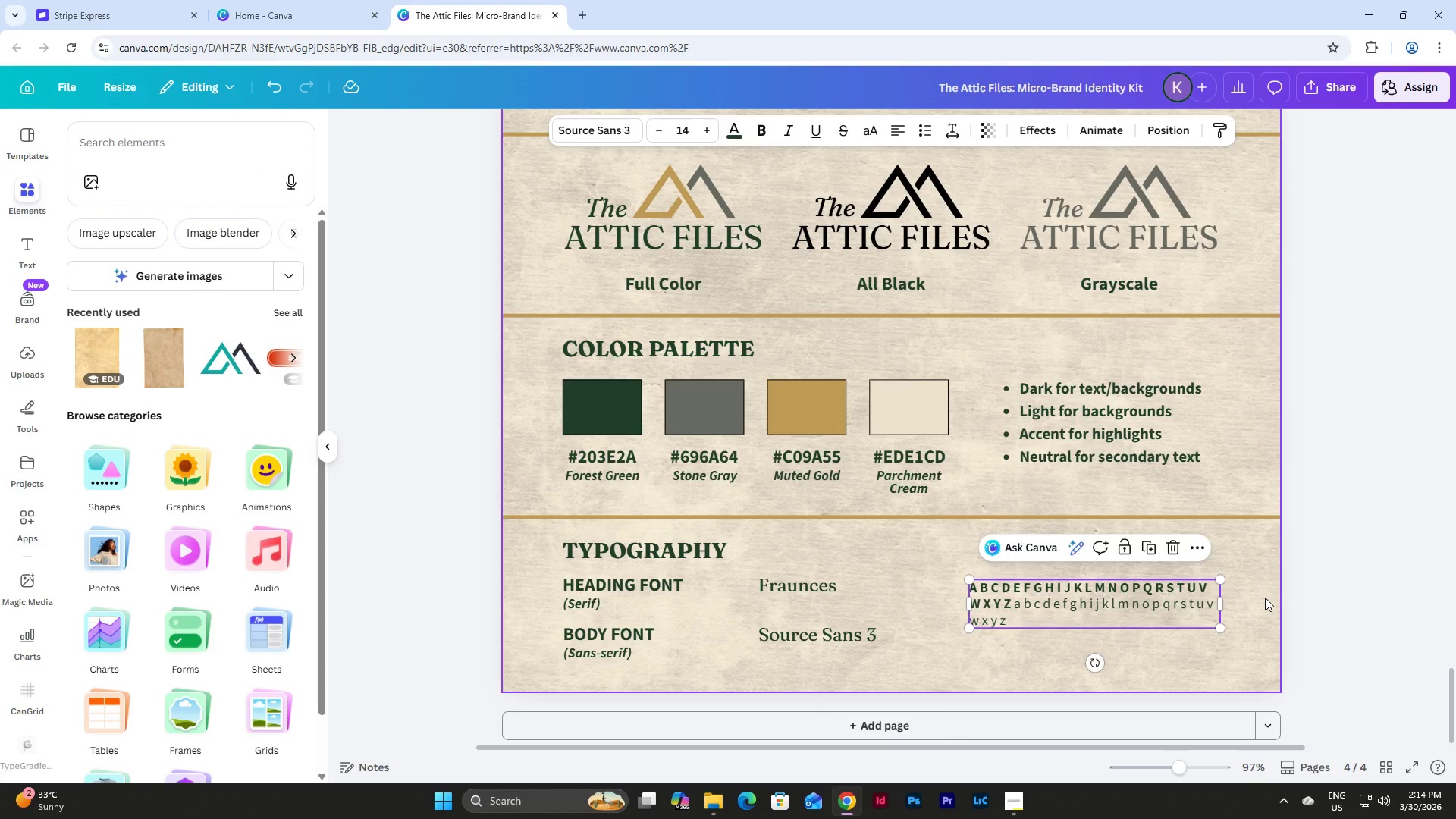 
left_click([1265, 598])
 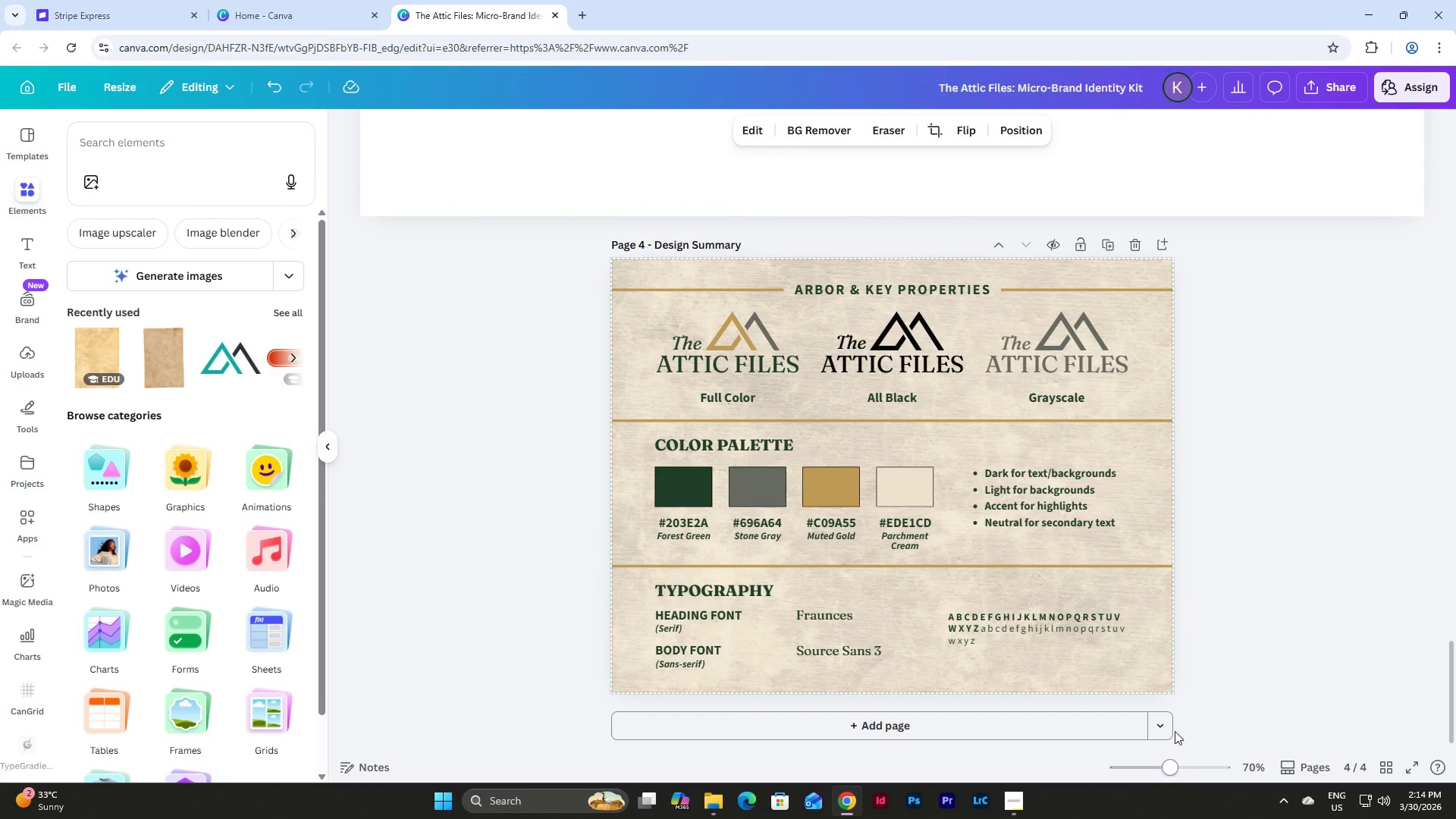 
scroll: coordinate [1110, 621], scroll_direction: down, amount: 2.0
 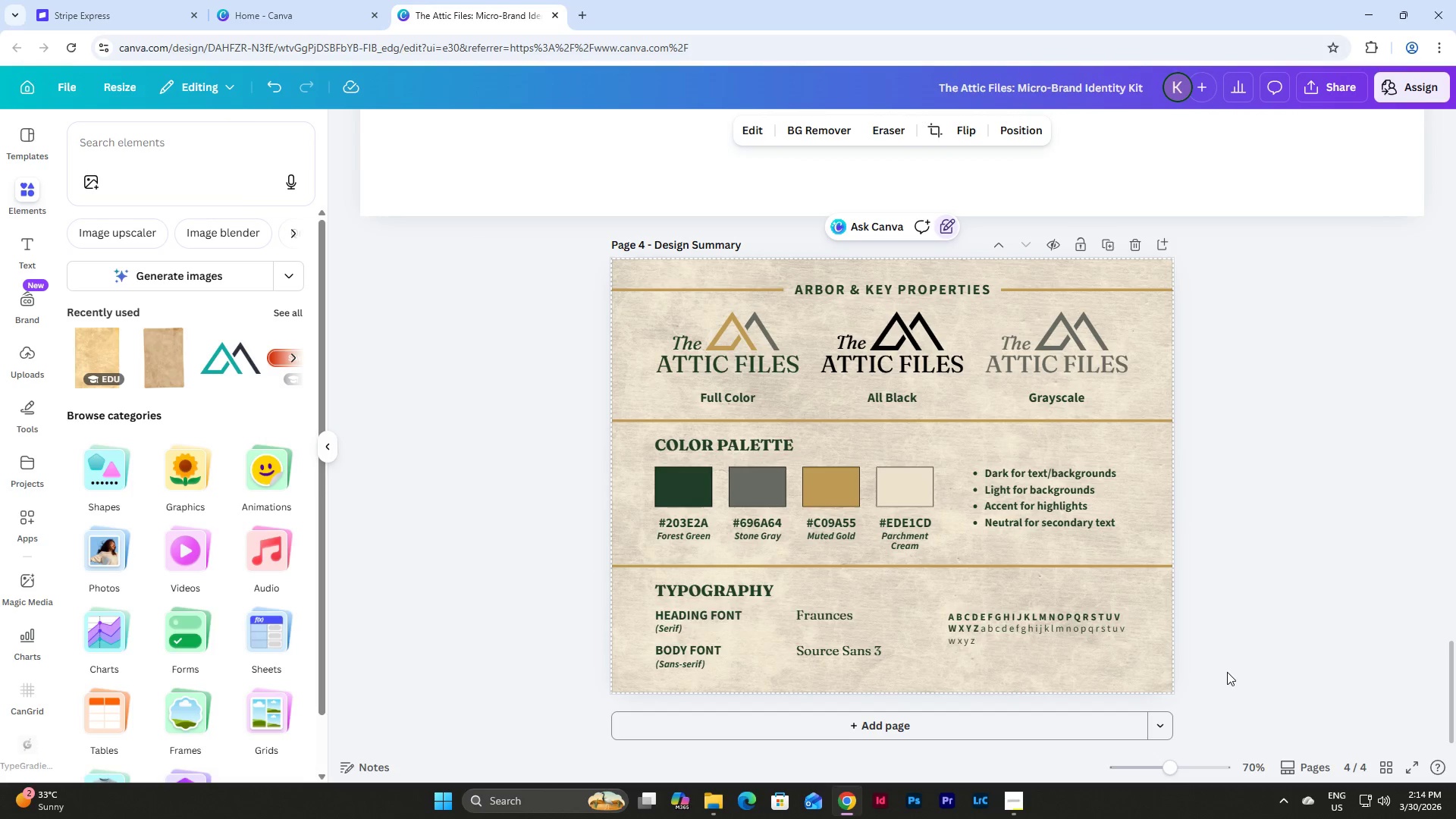 
left_click_drag(start_coordinate=[1227, 672], to_coordinate=[601, 560])
 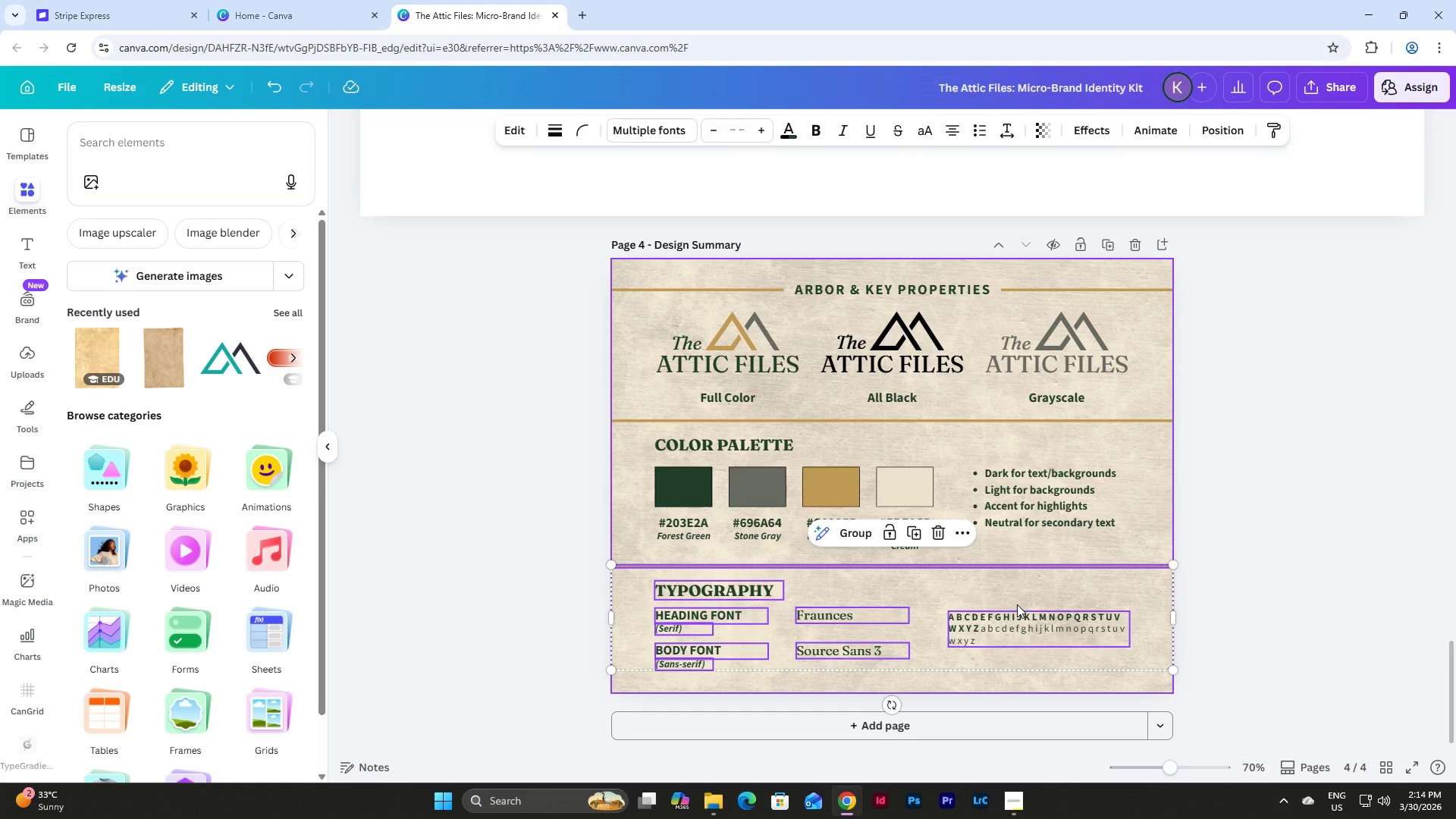 
left_click_drag(start_coordinate=[1017, 594], to_coordinate=[1016, 587])
 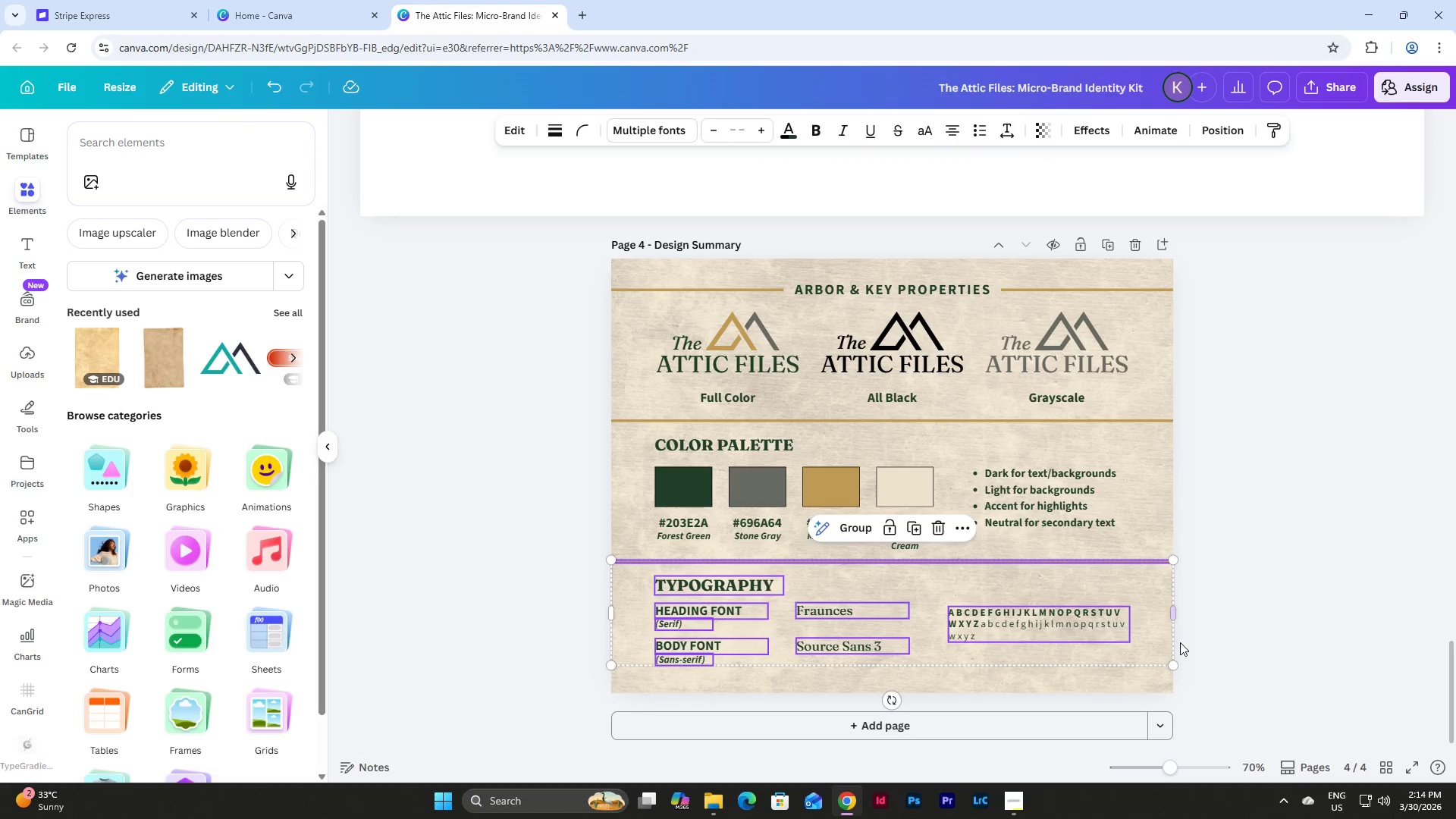 
left_click([1180, 642])
 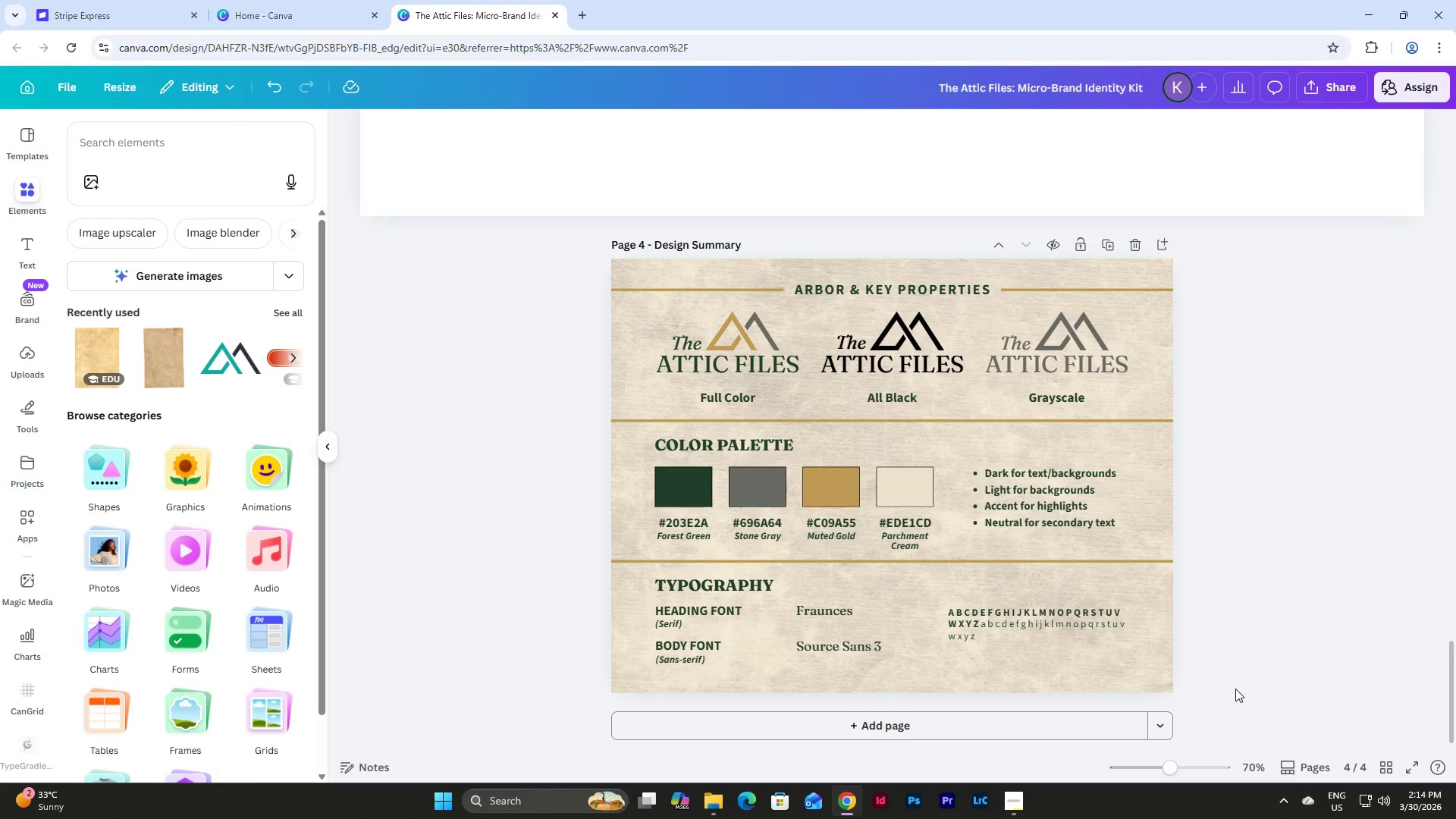 
left_click_drag(start_coordinate=[1235, 689], to_coordinate=[623, 578])
 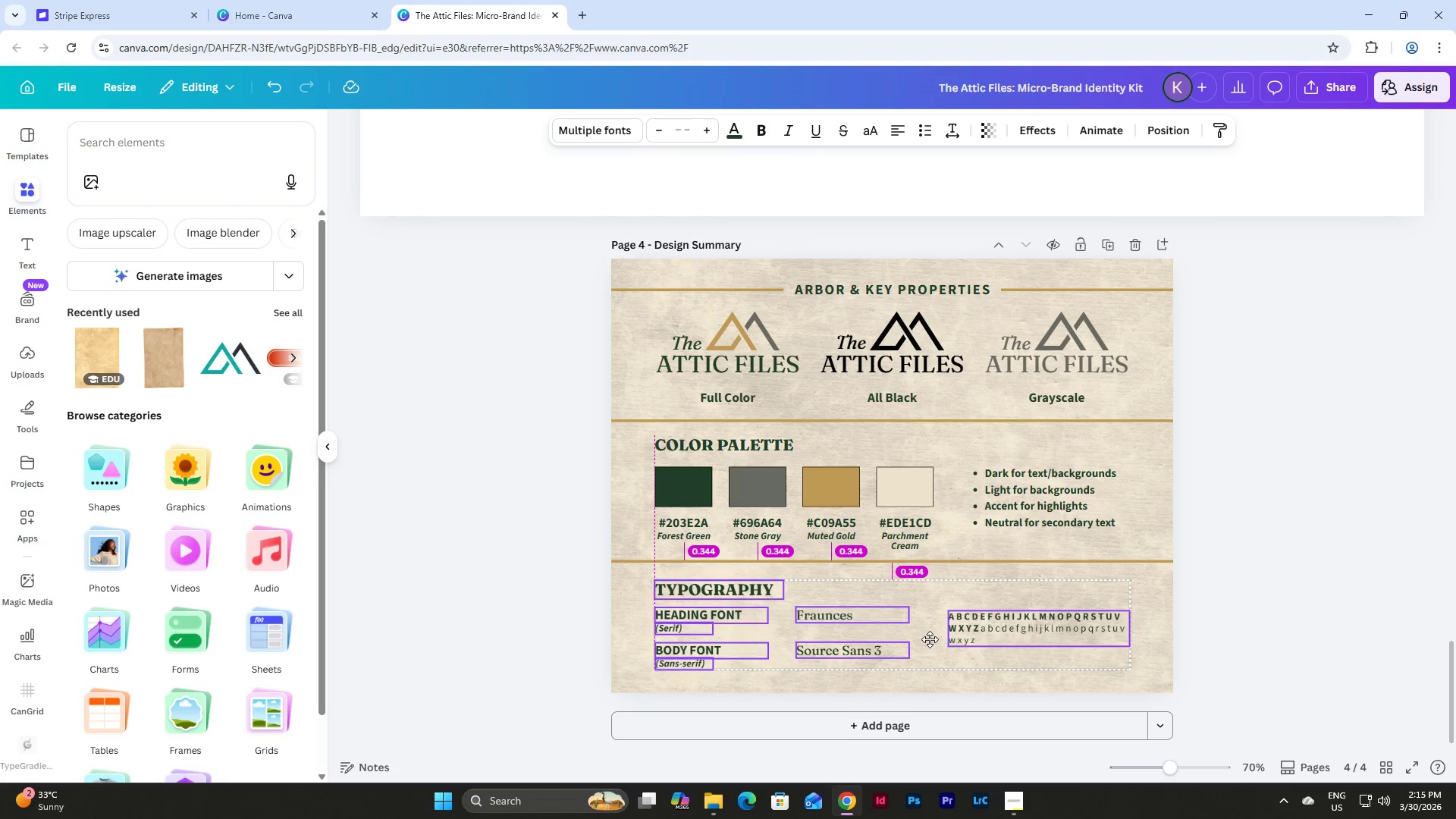 
wait(5.3)
 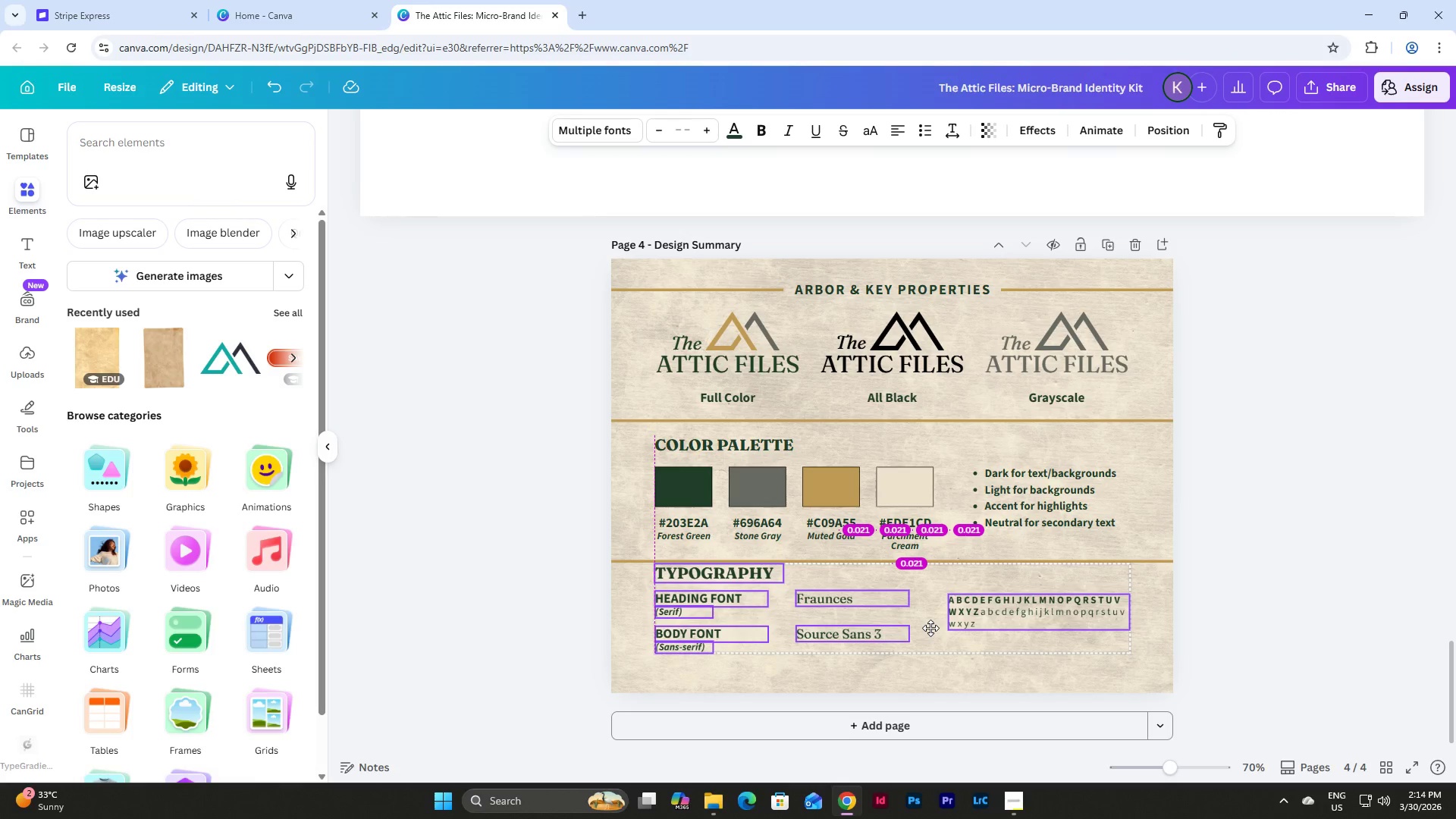 
left_click([1332, 639])
 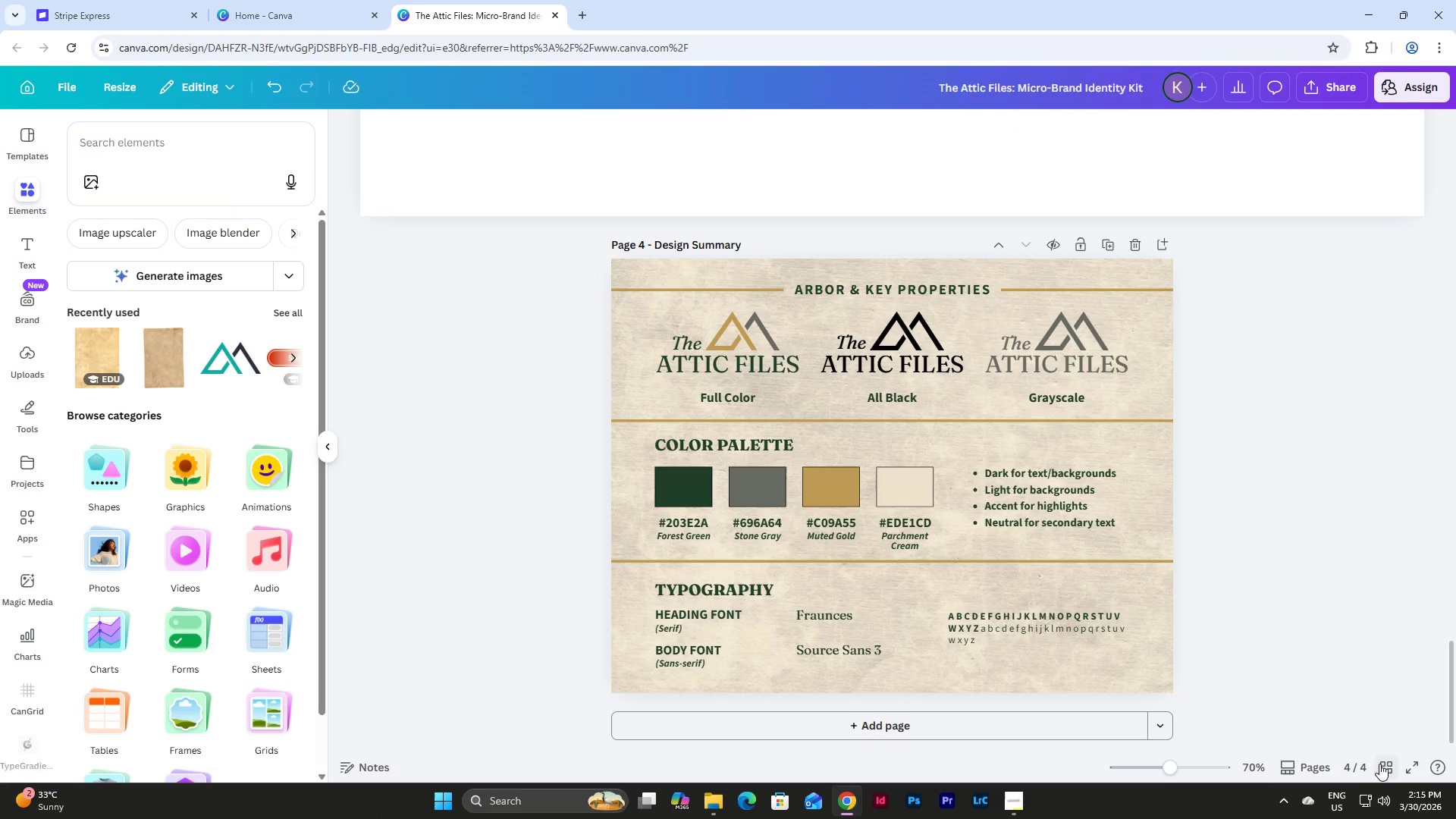 
left_click([1387, 765])
 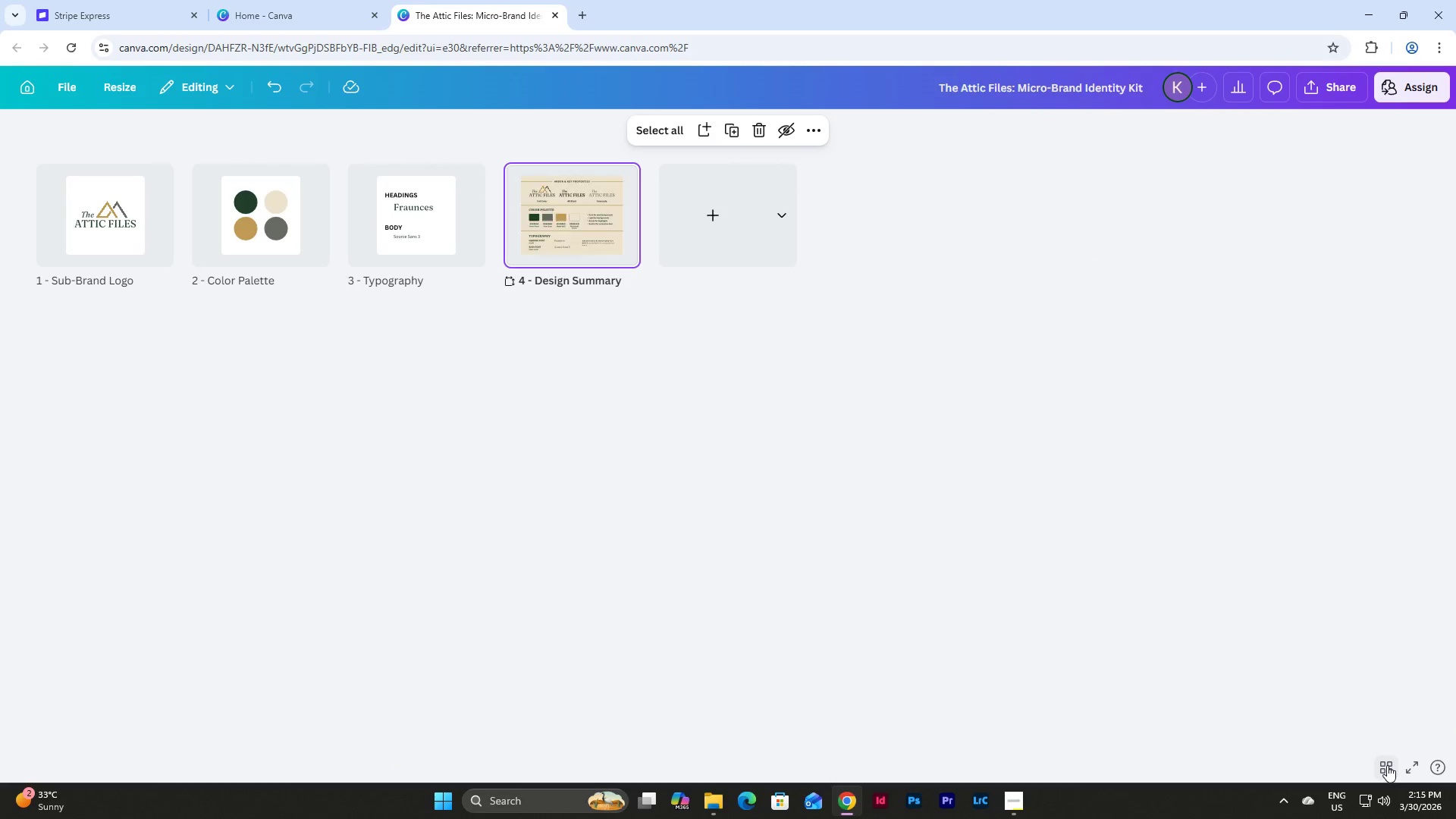 
left_click([1387, 765])
 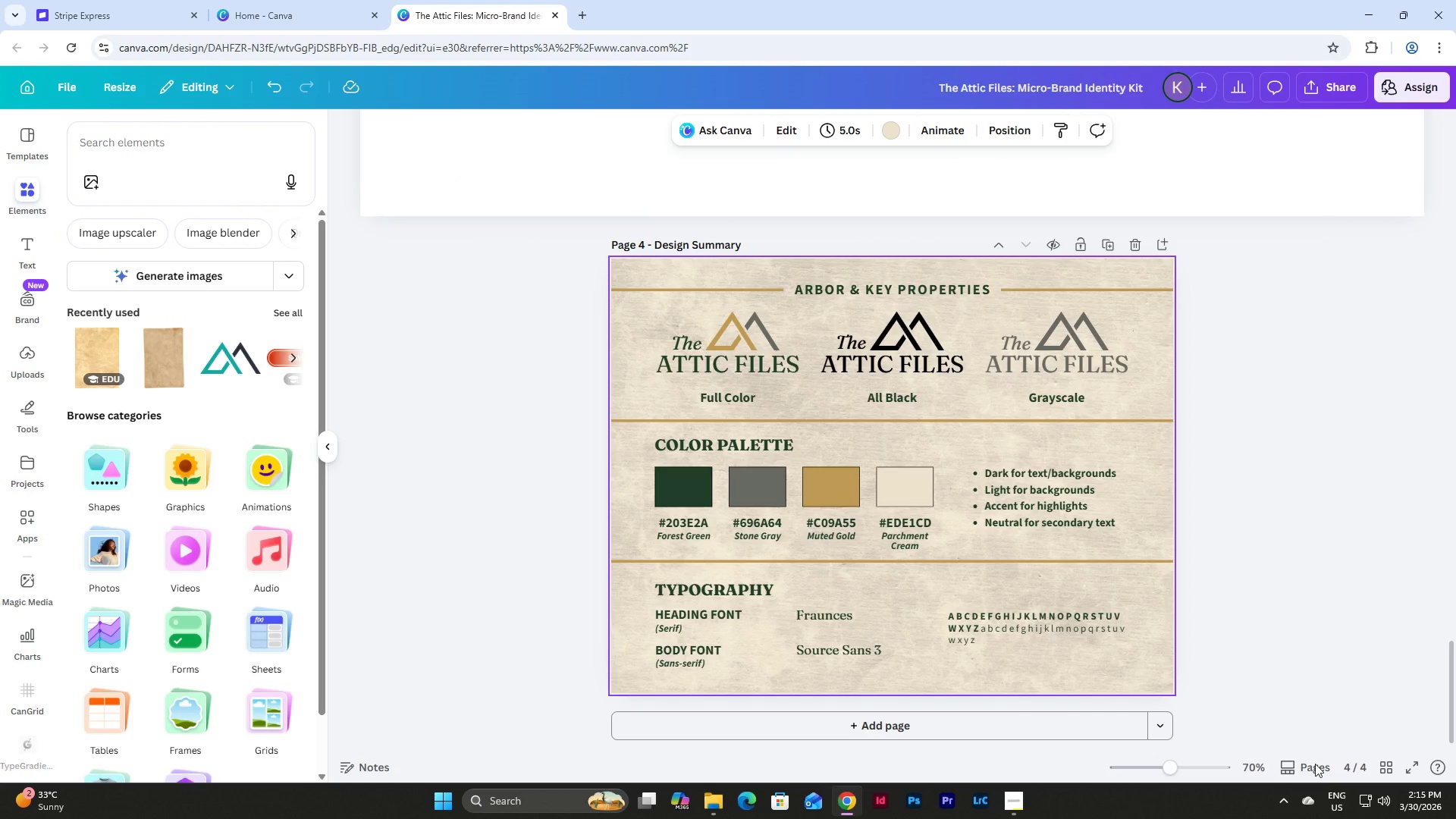 
left_click([1018, 800])